 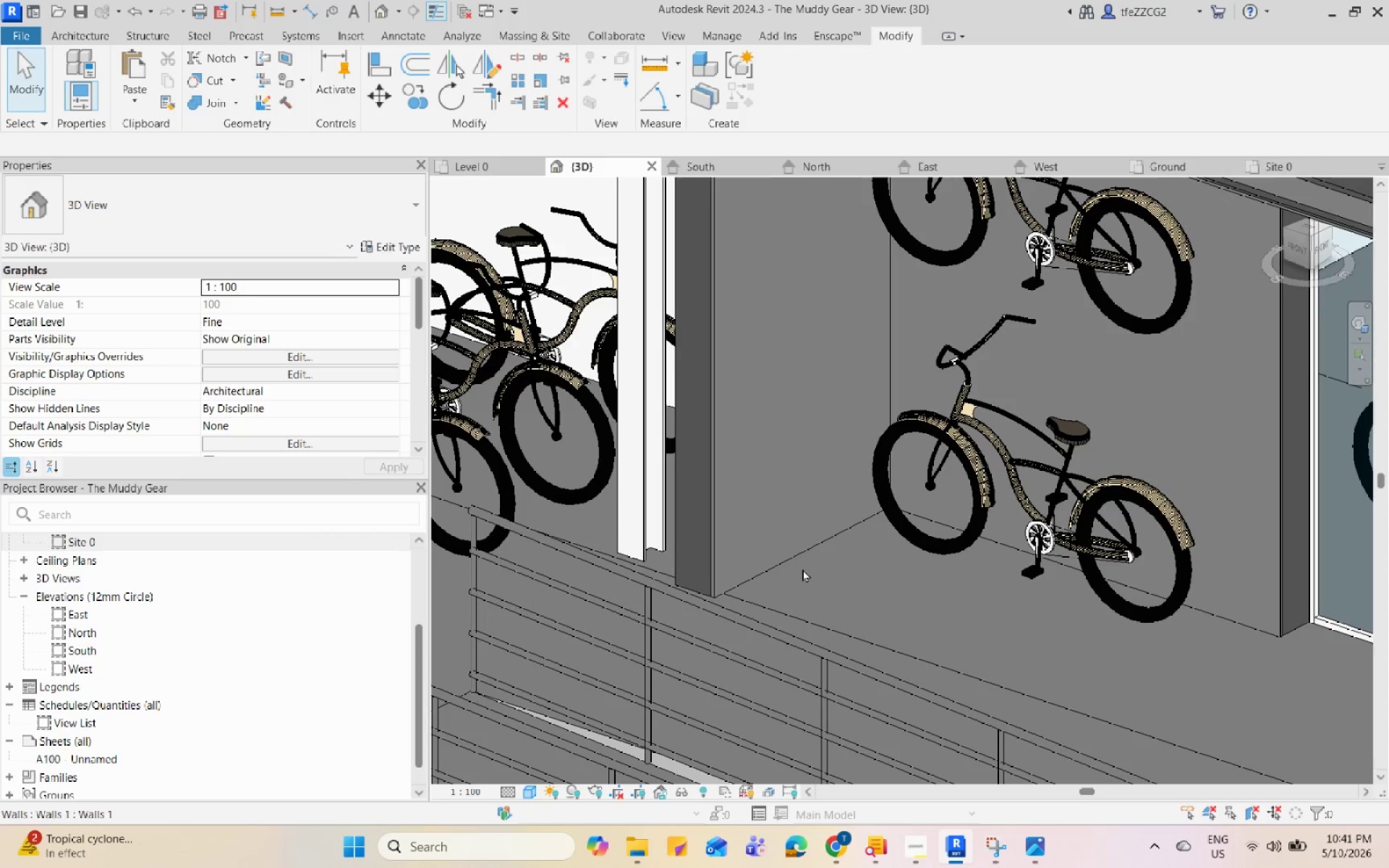 
left_click([806, 556])
 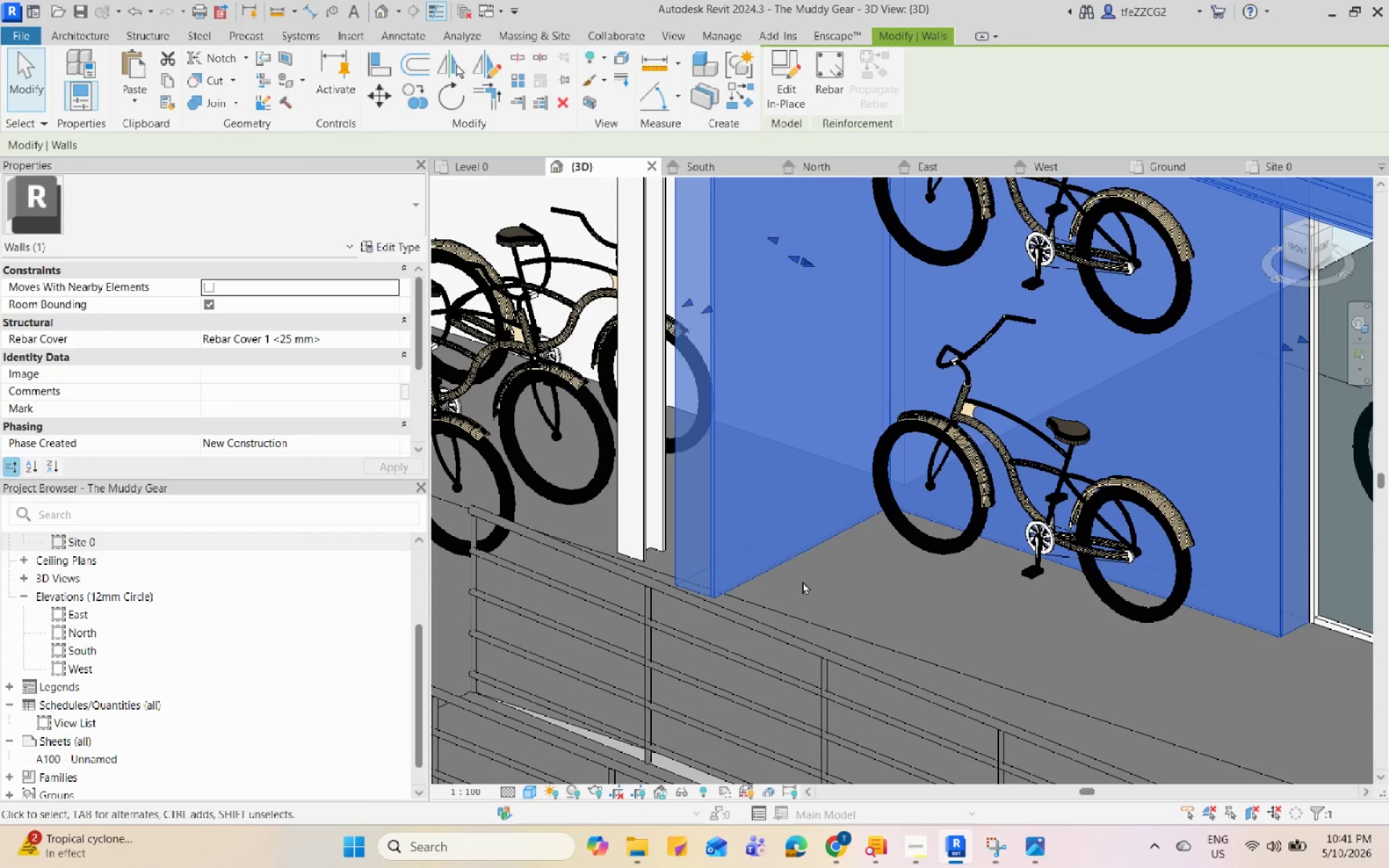 
scroll: coordinate [802, 597], scroll_direction: down, amount: 5.0
 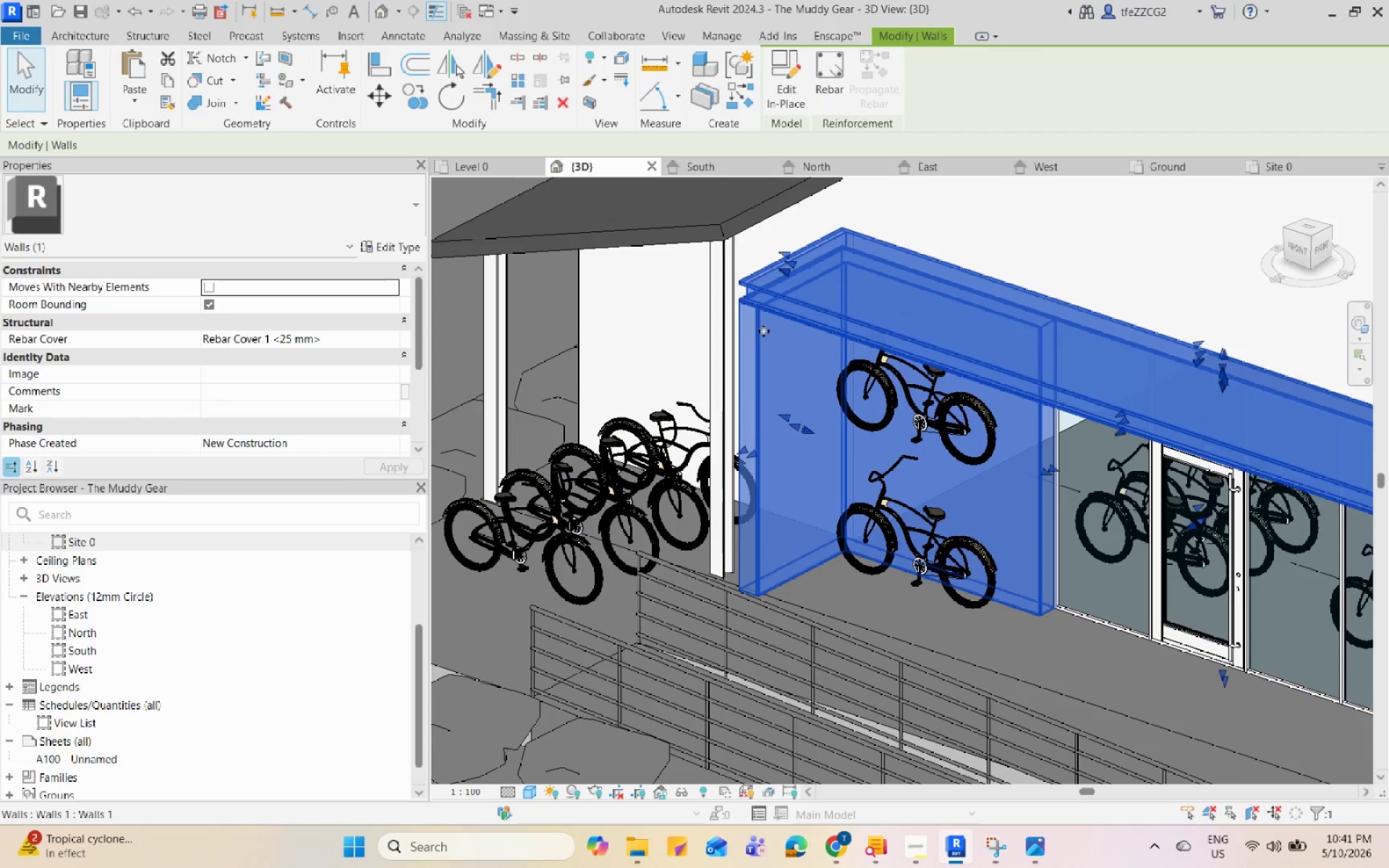 
key(Escape)
 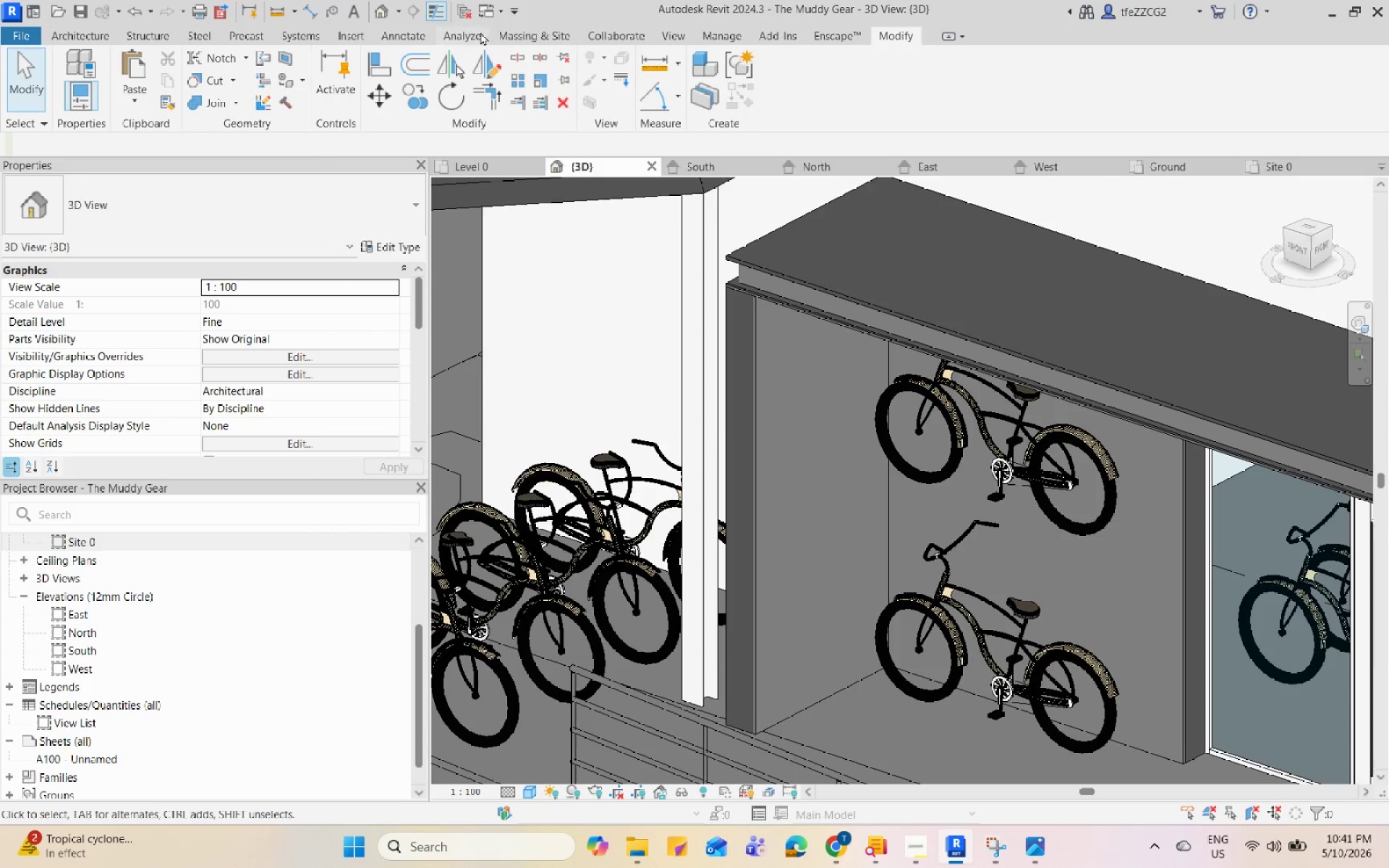 
scroll: coordinate [763, 331], scroll_direction: up, amount: 2.0
 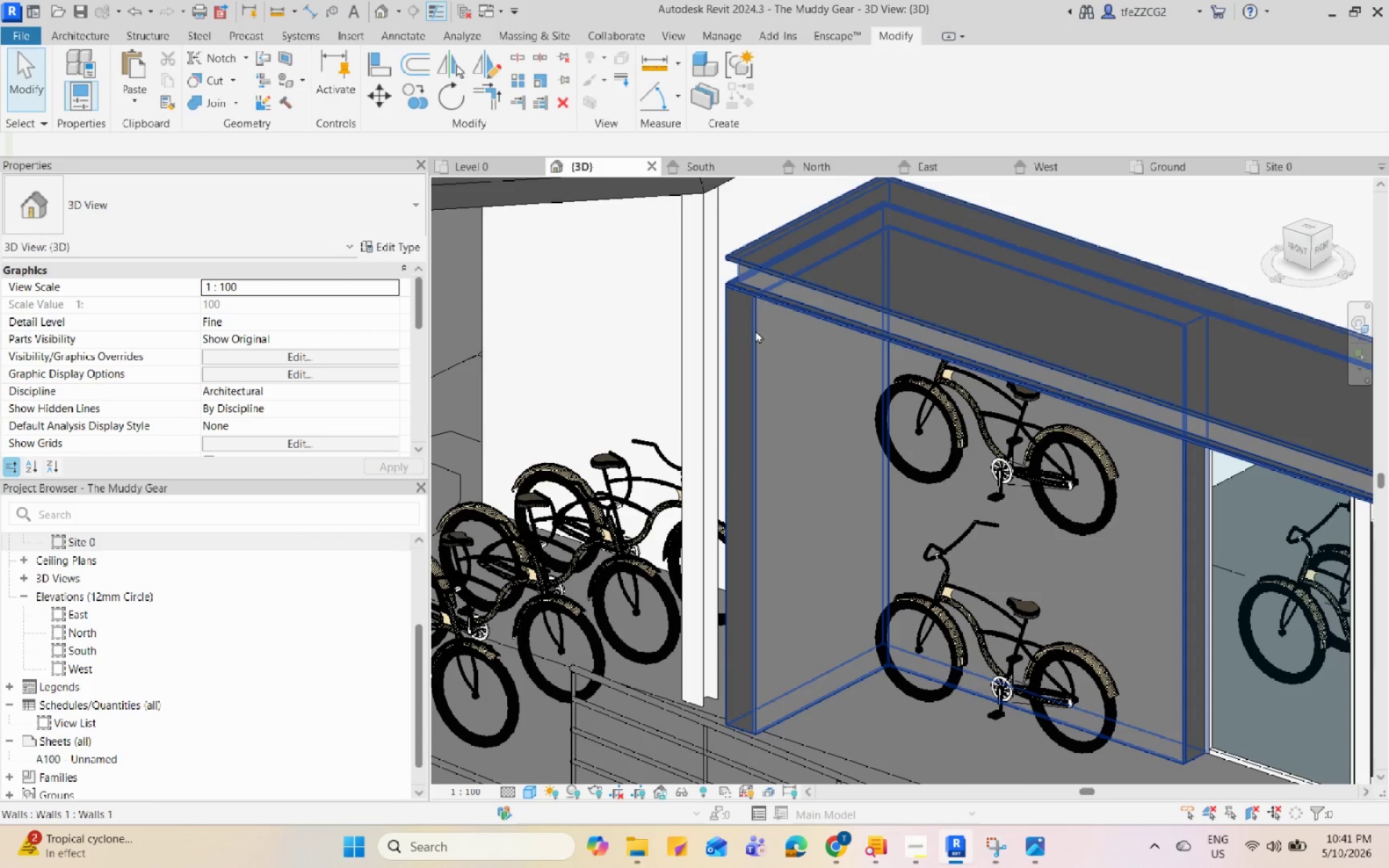 
left_click([713, 33])
 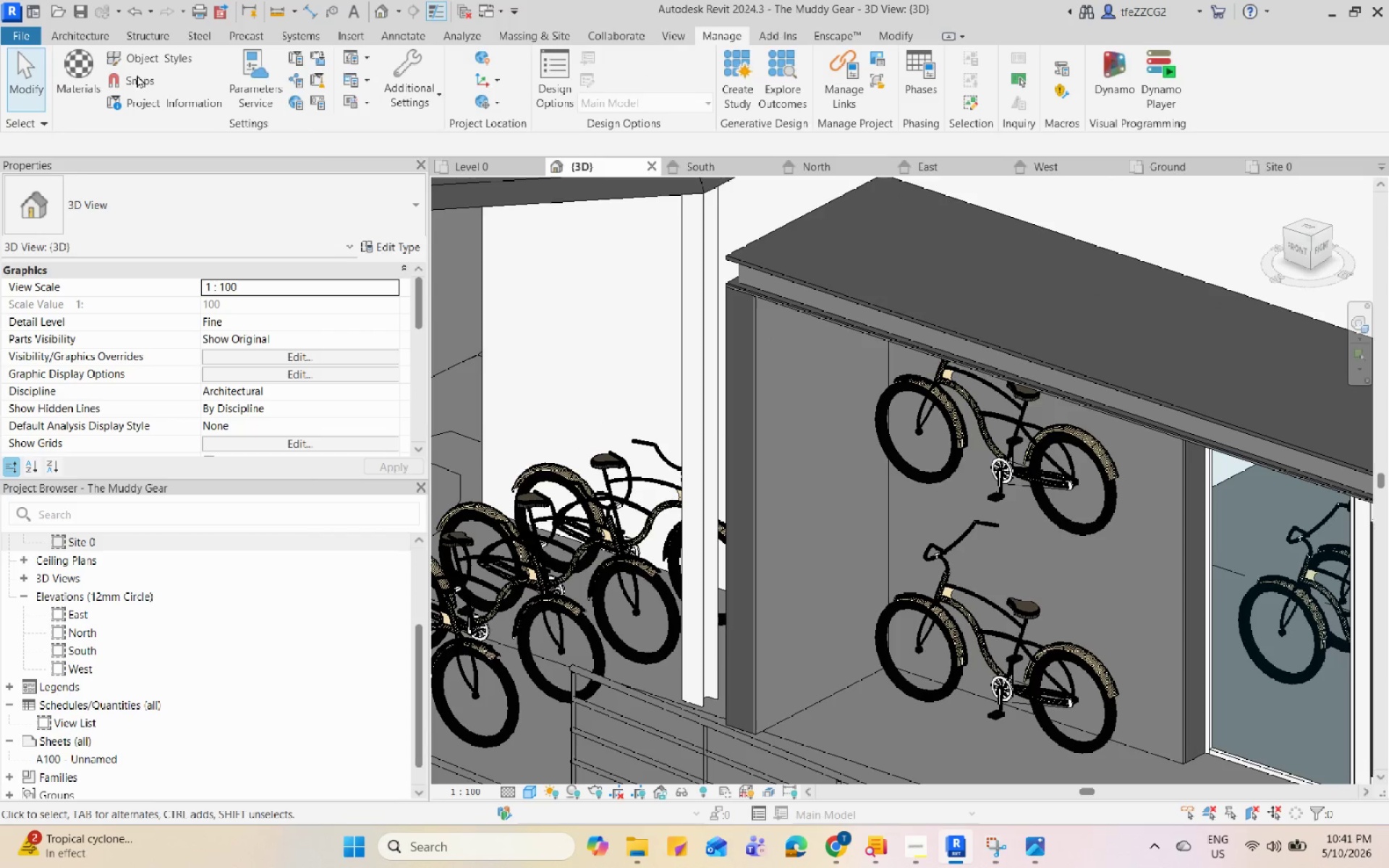 
left_click([90, 75])
 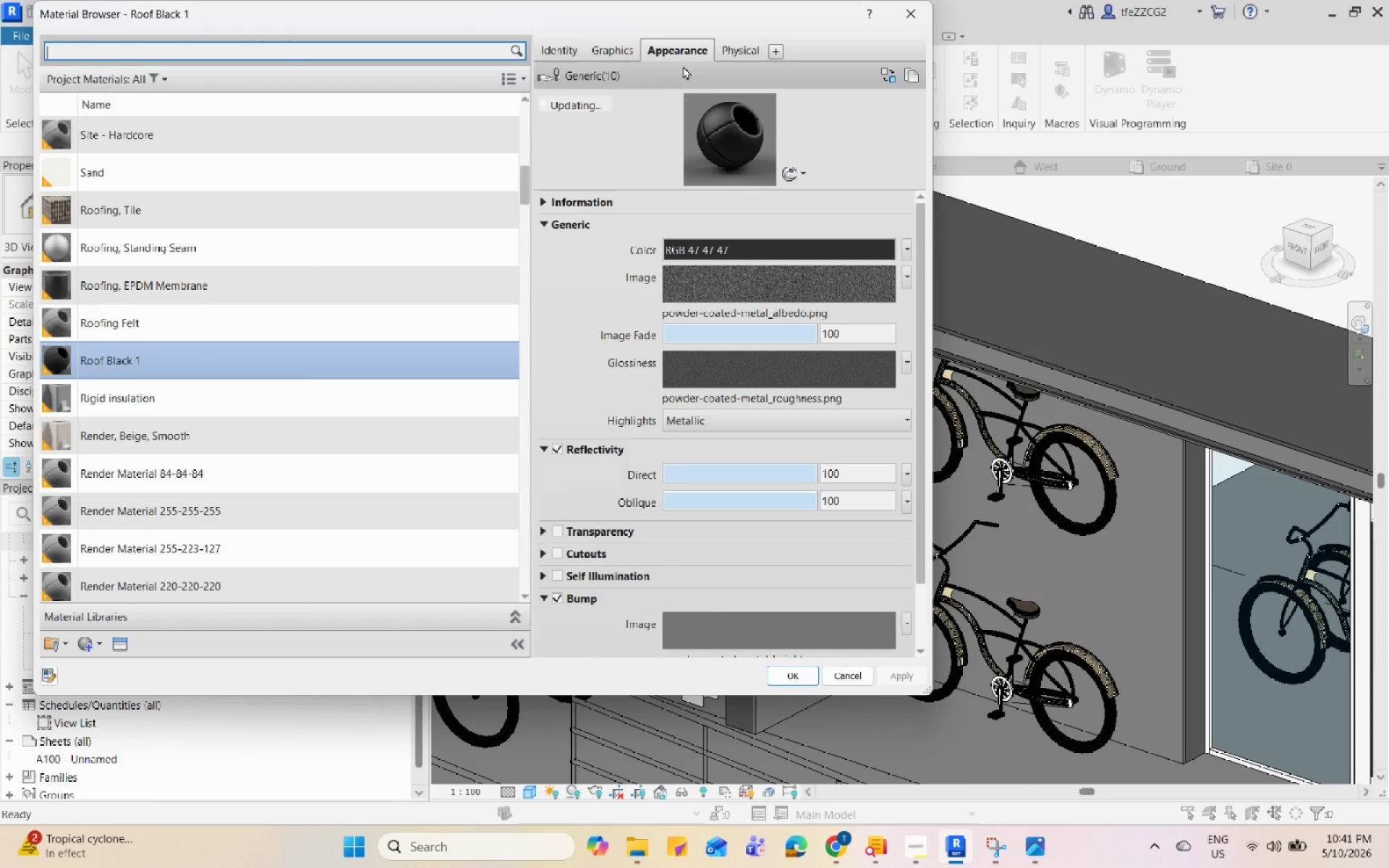 
wait(9.86)
 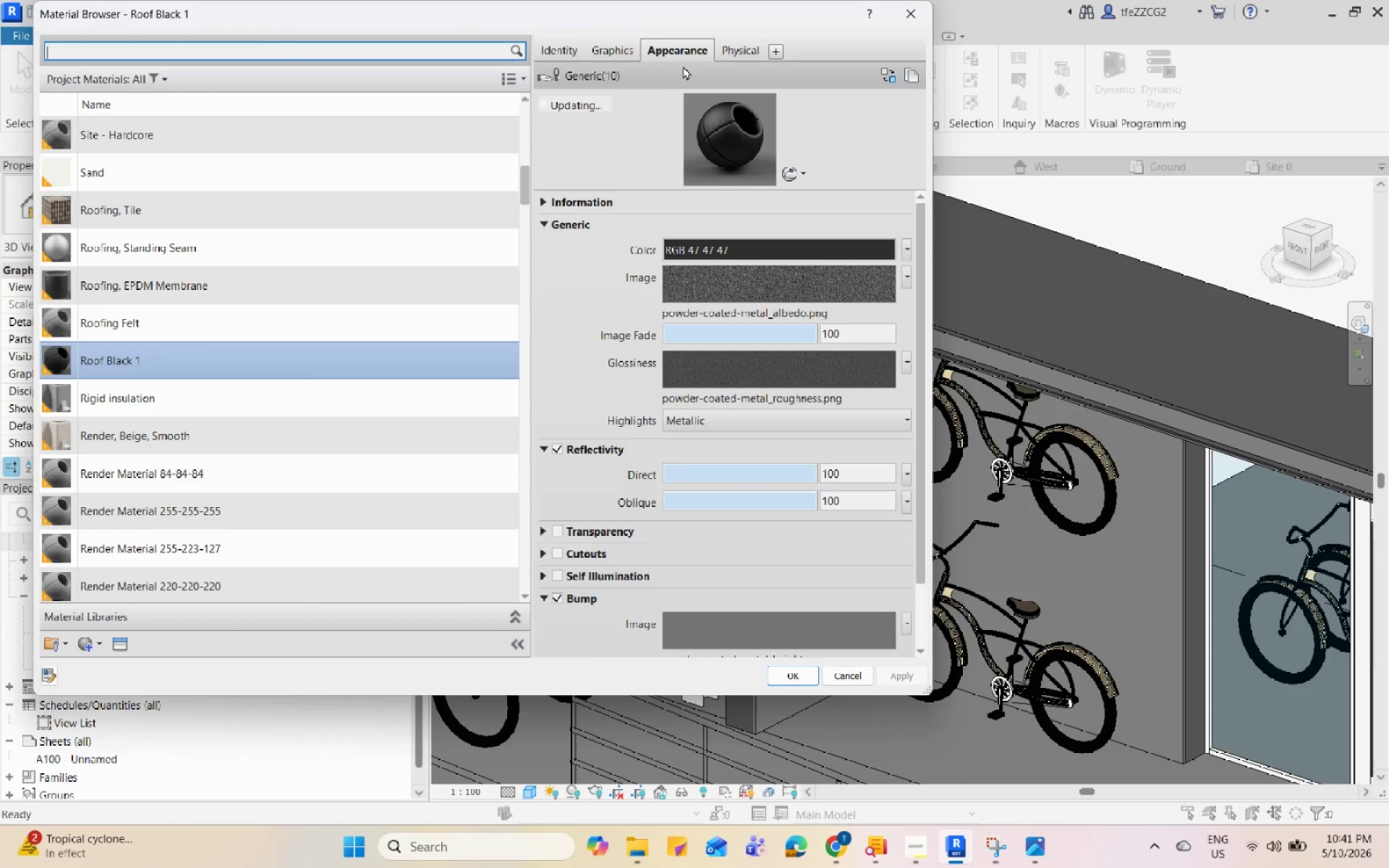 
right_click([416, 371])
 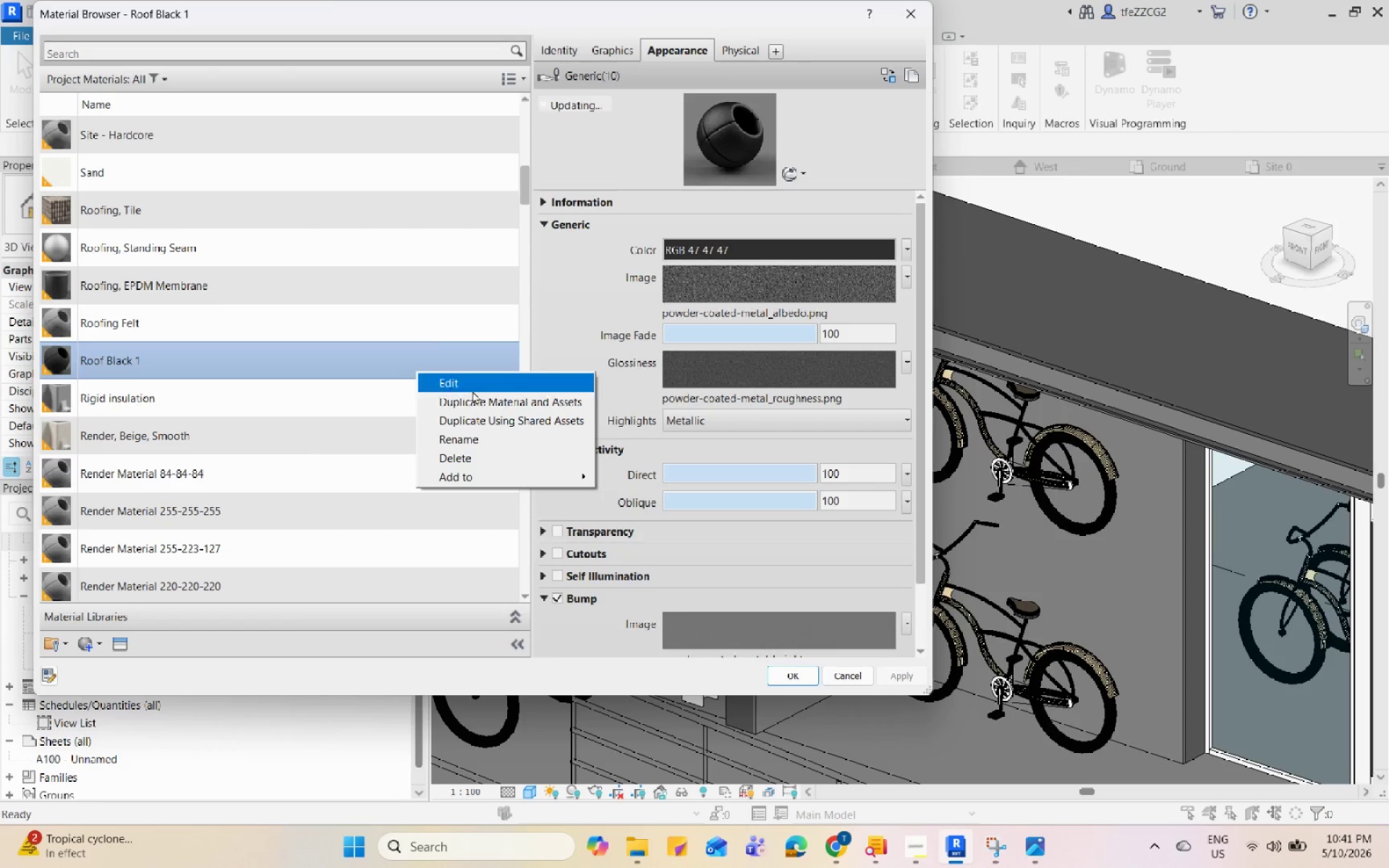 
left_click([484, 399])
 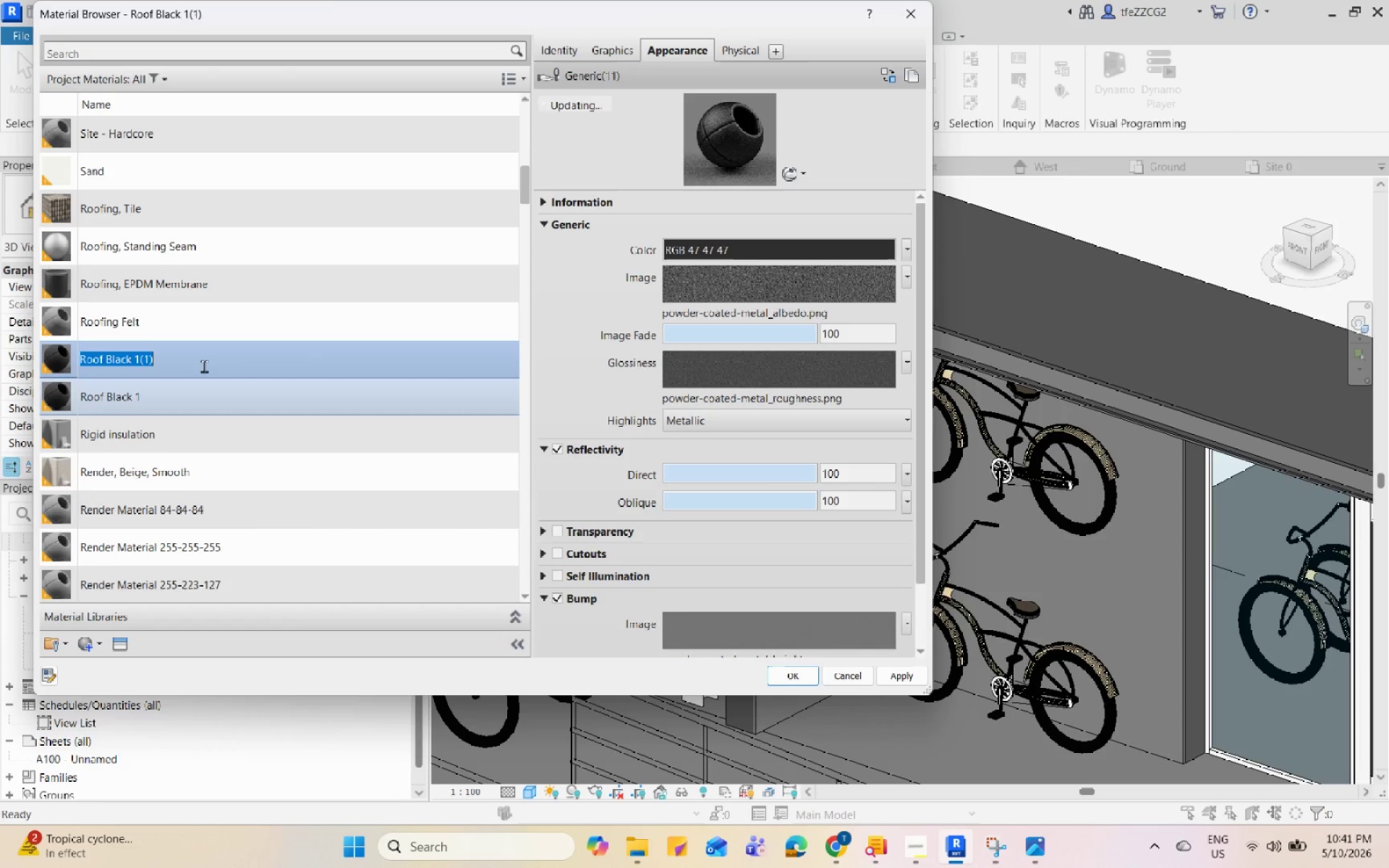 
left_click([153, 364])
 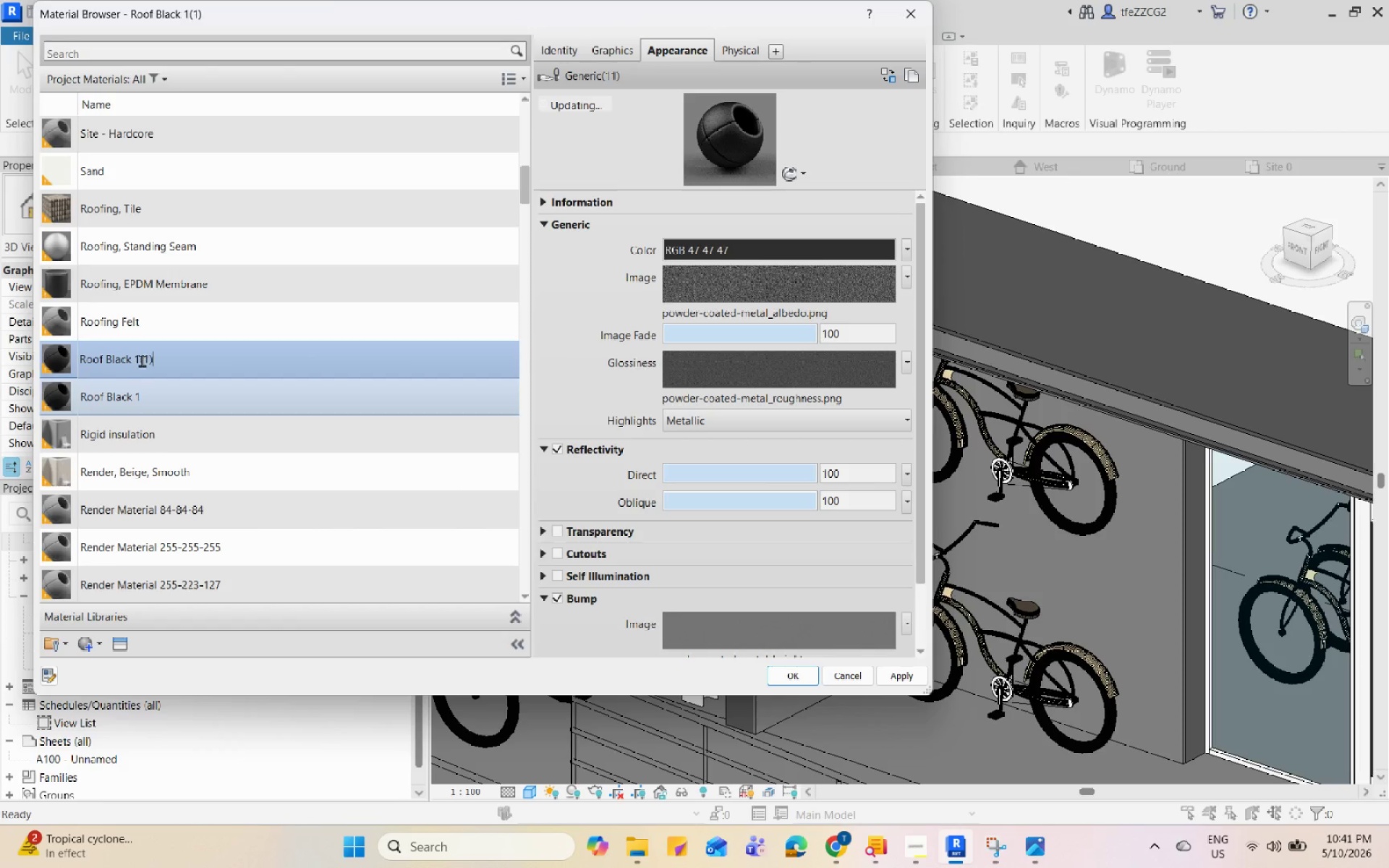 
left_click([159, 359])
 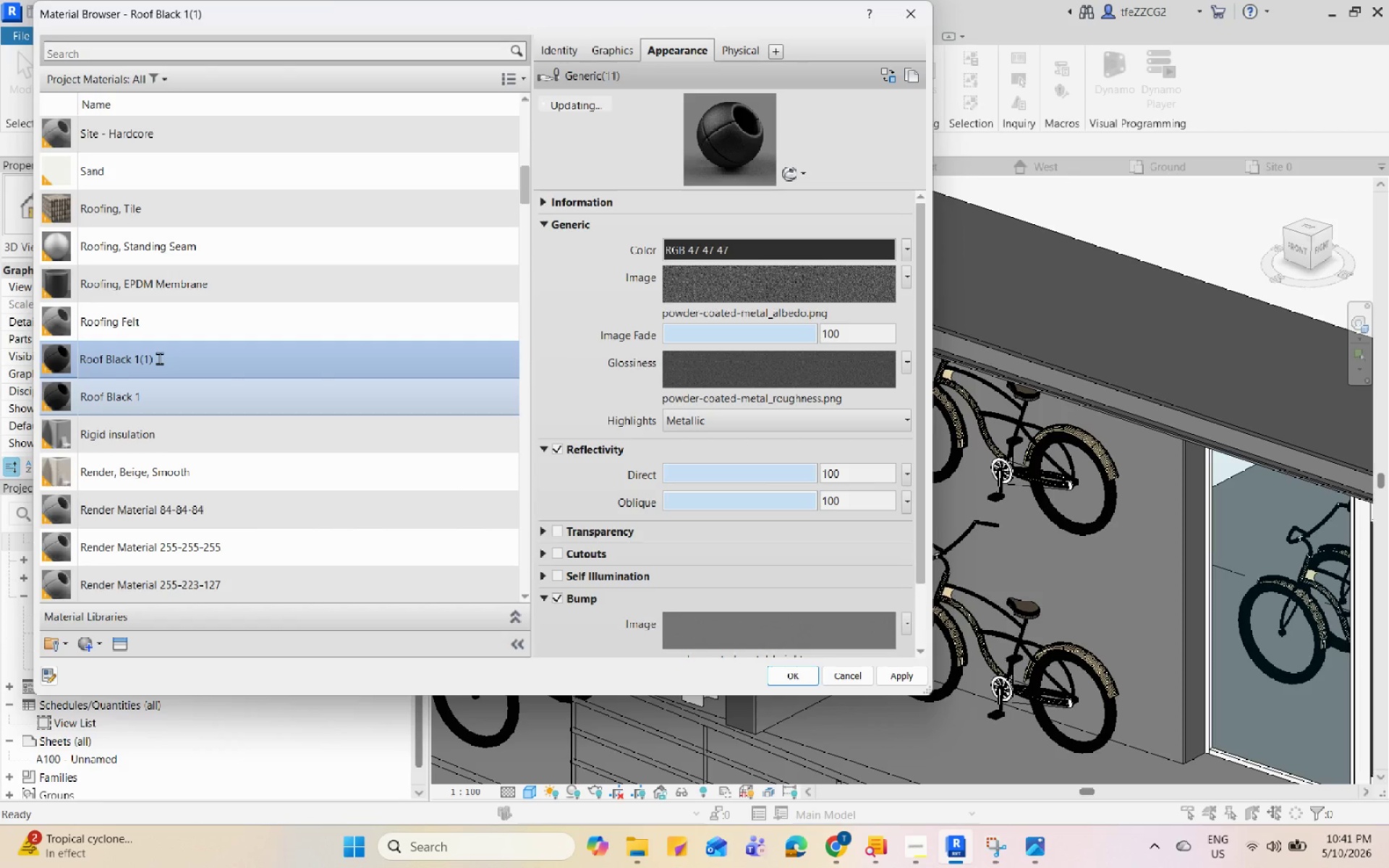 
hold_key(key=Backspace, duration=1.25)
 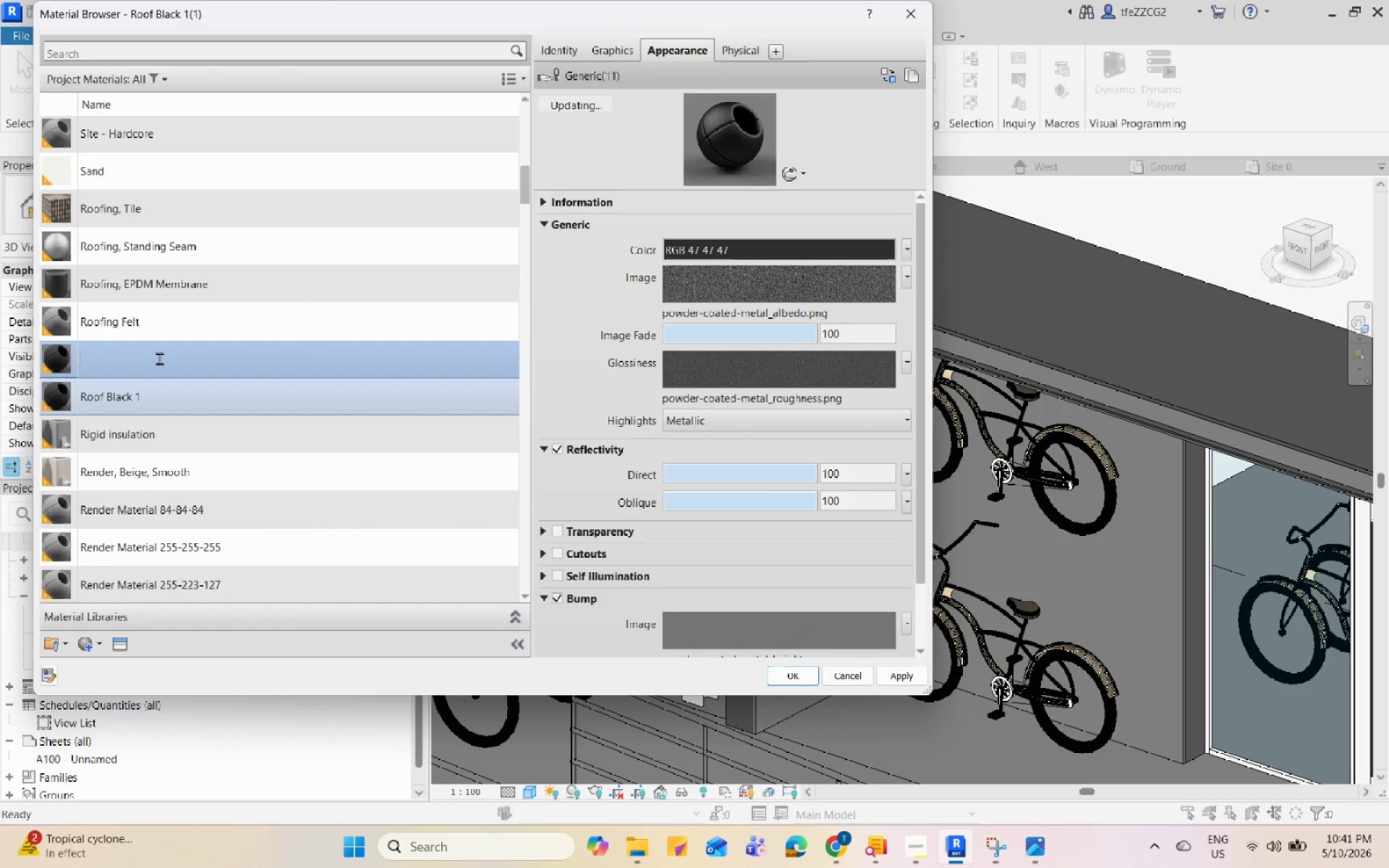 
type(Siding Panel 1)
 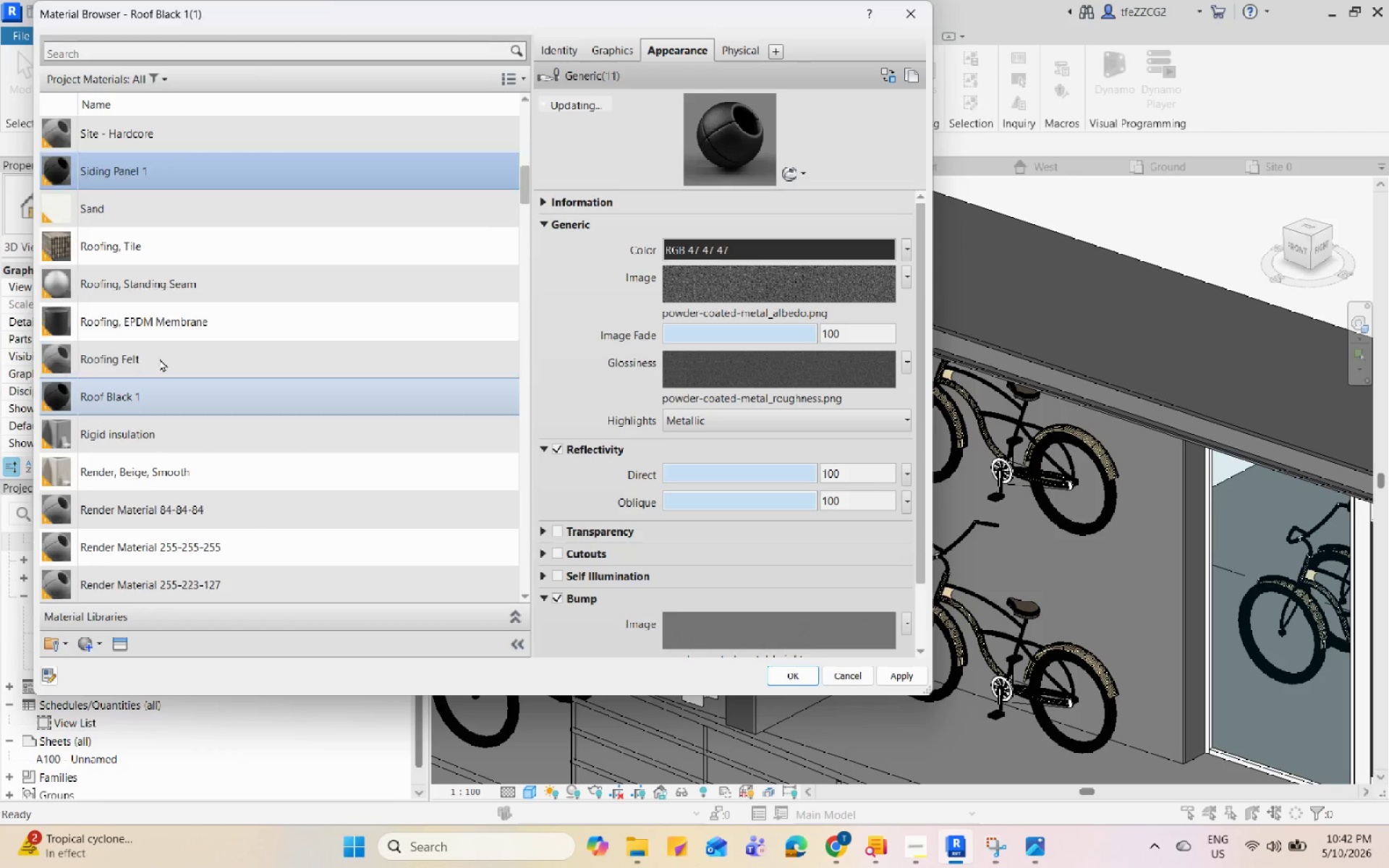 
 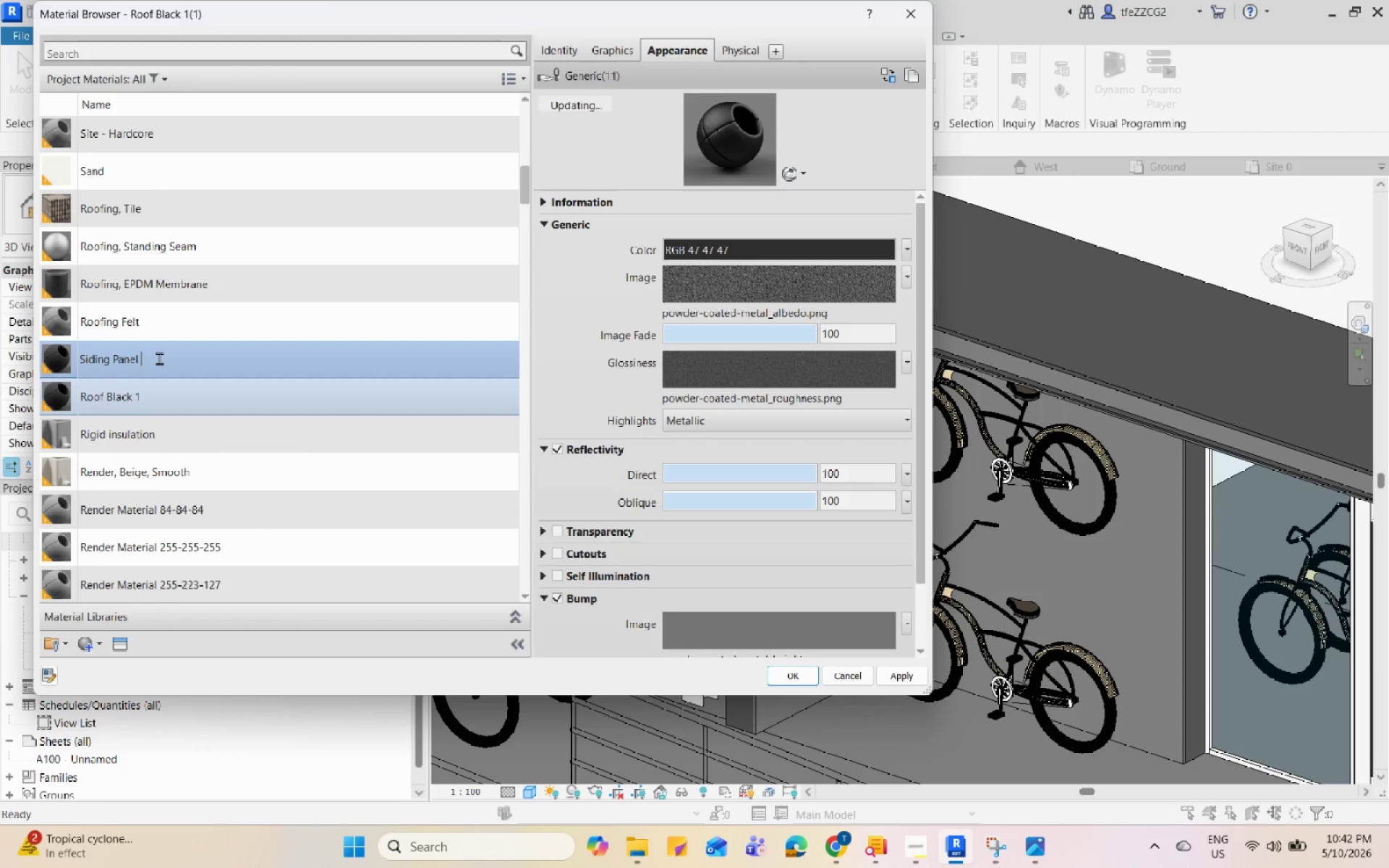 
key(Enter)
 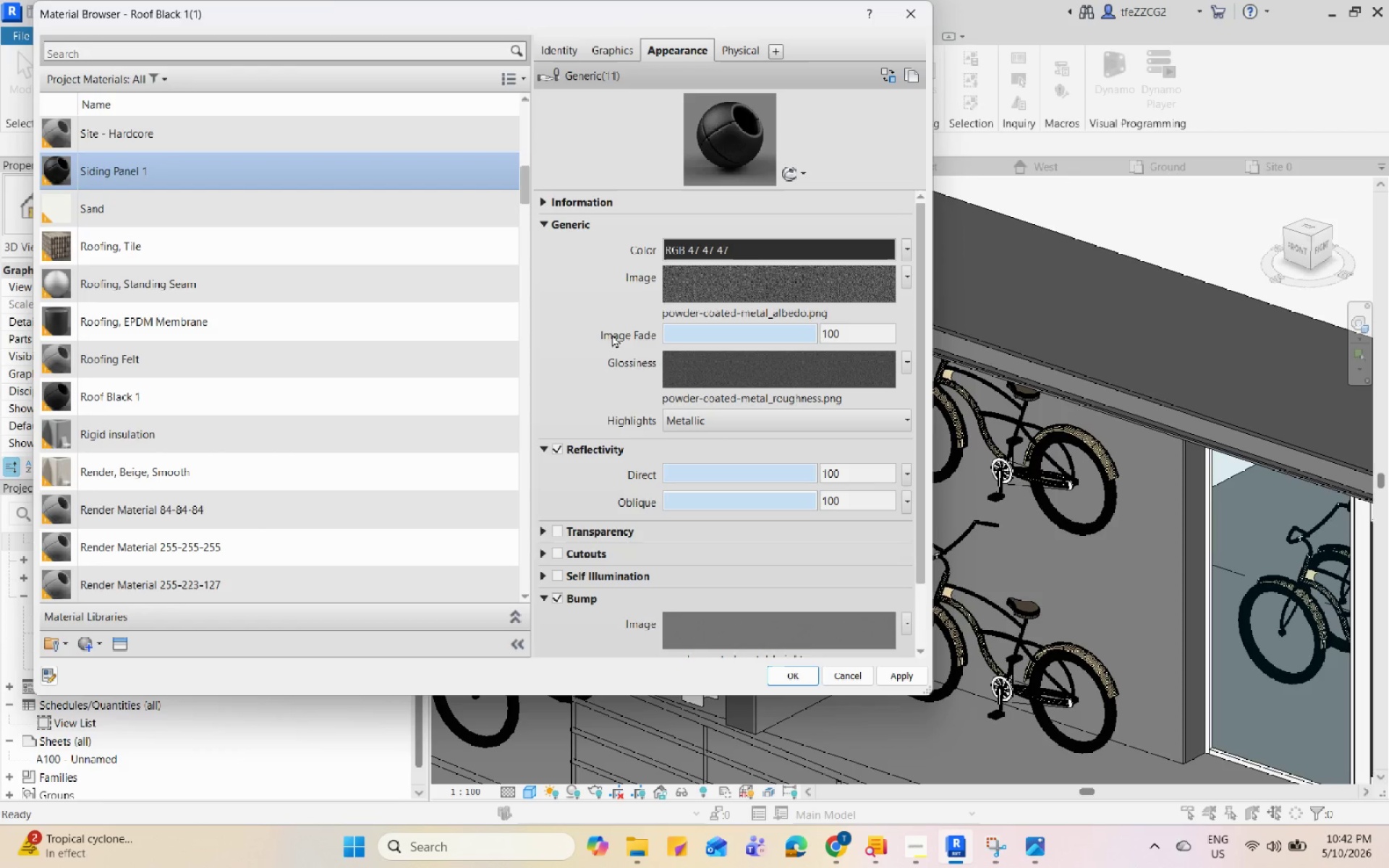 
left_click([912, 16])
 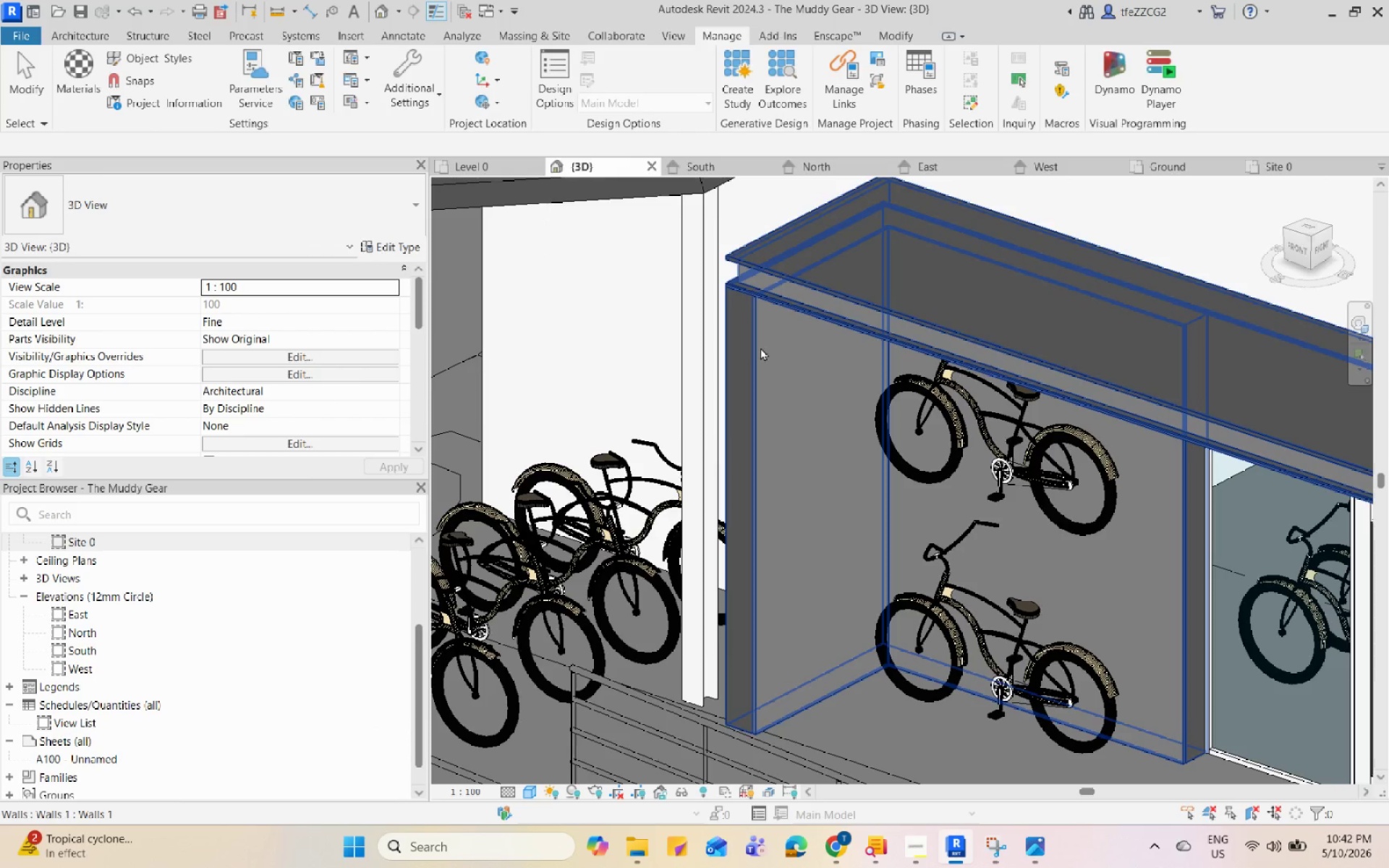 
left_click([756, 346])
 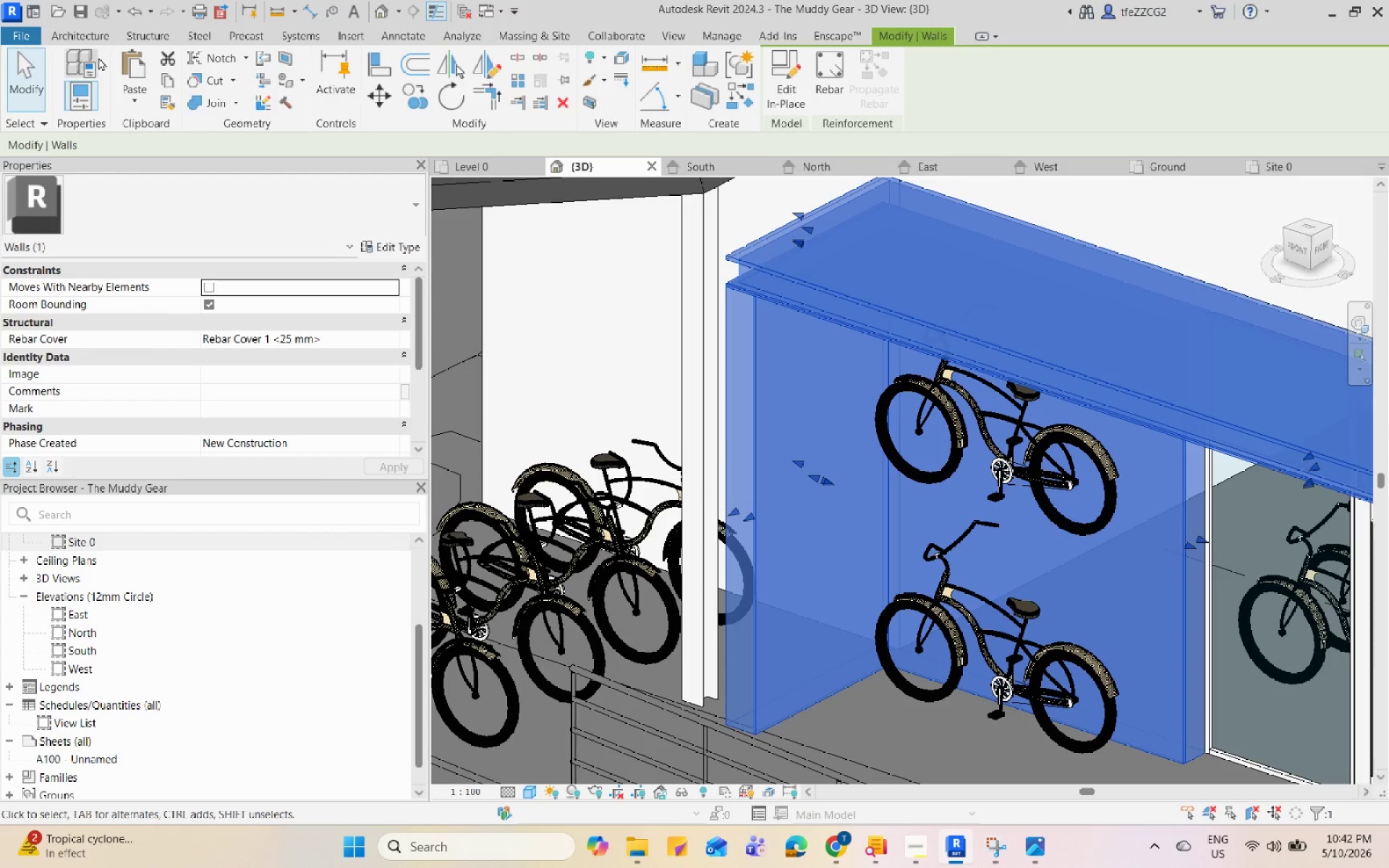 
left_click([721, 38])
 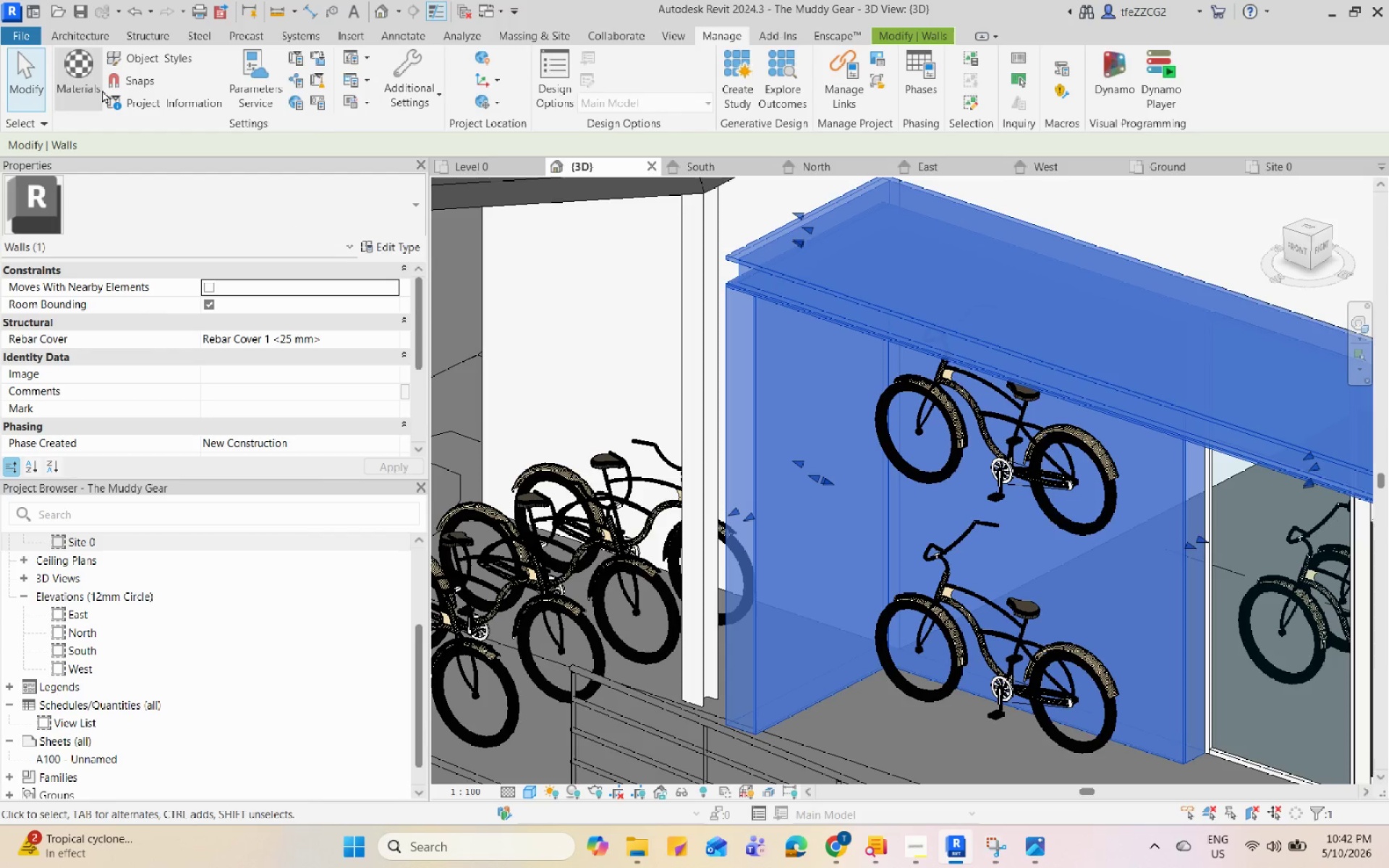 
left_click([99, 84])
 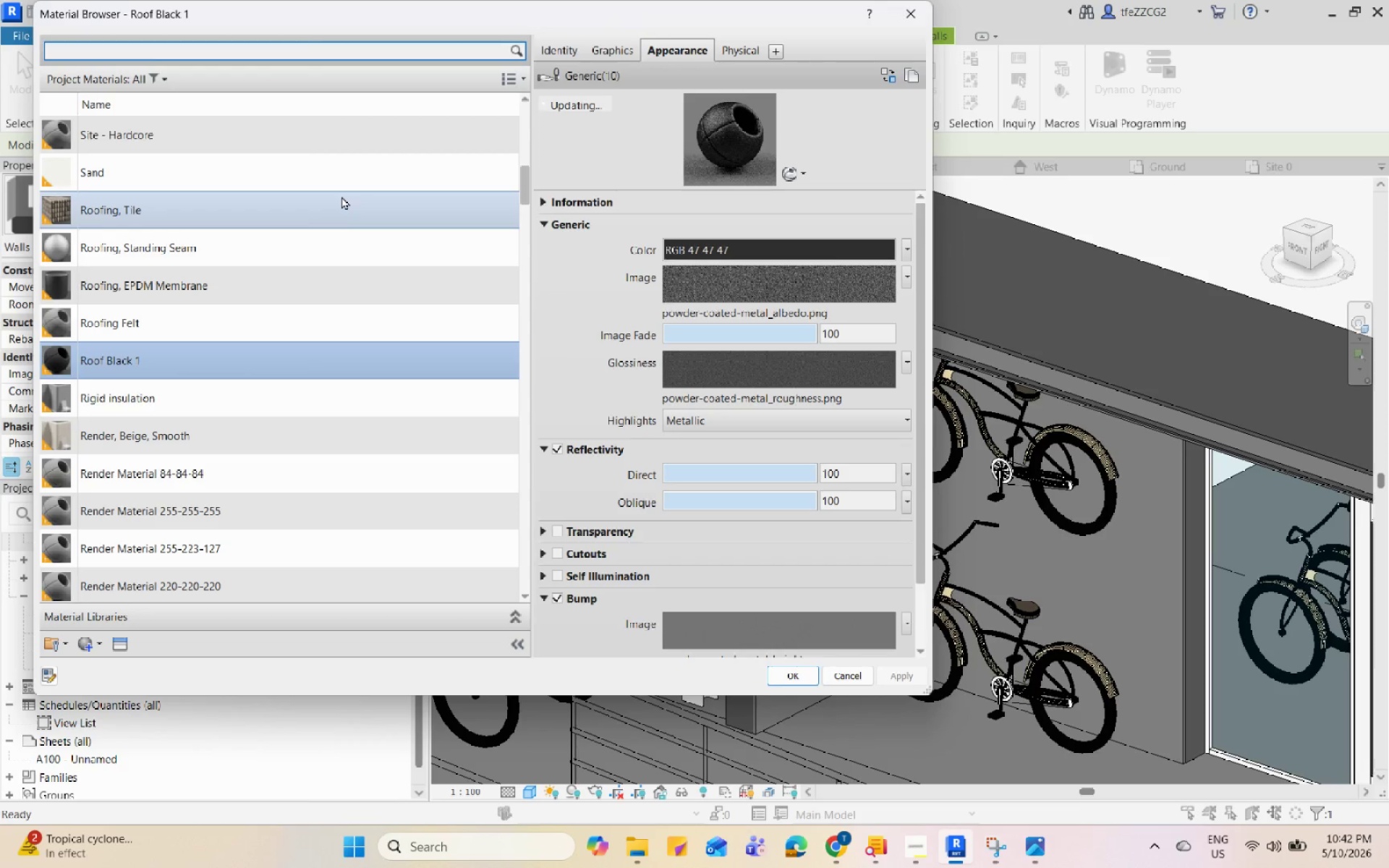 
scroll: coordinate [342, 247], scroll_direction: down, amount: 34.0
 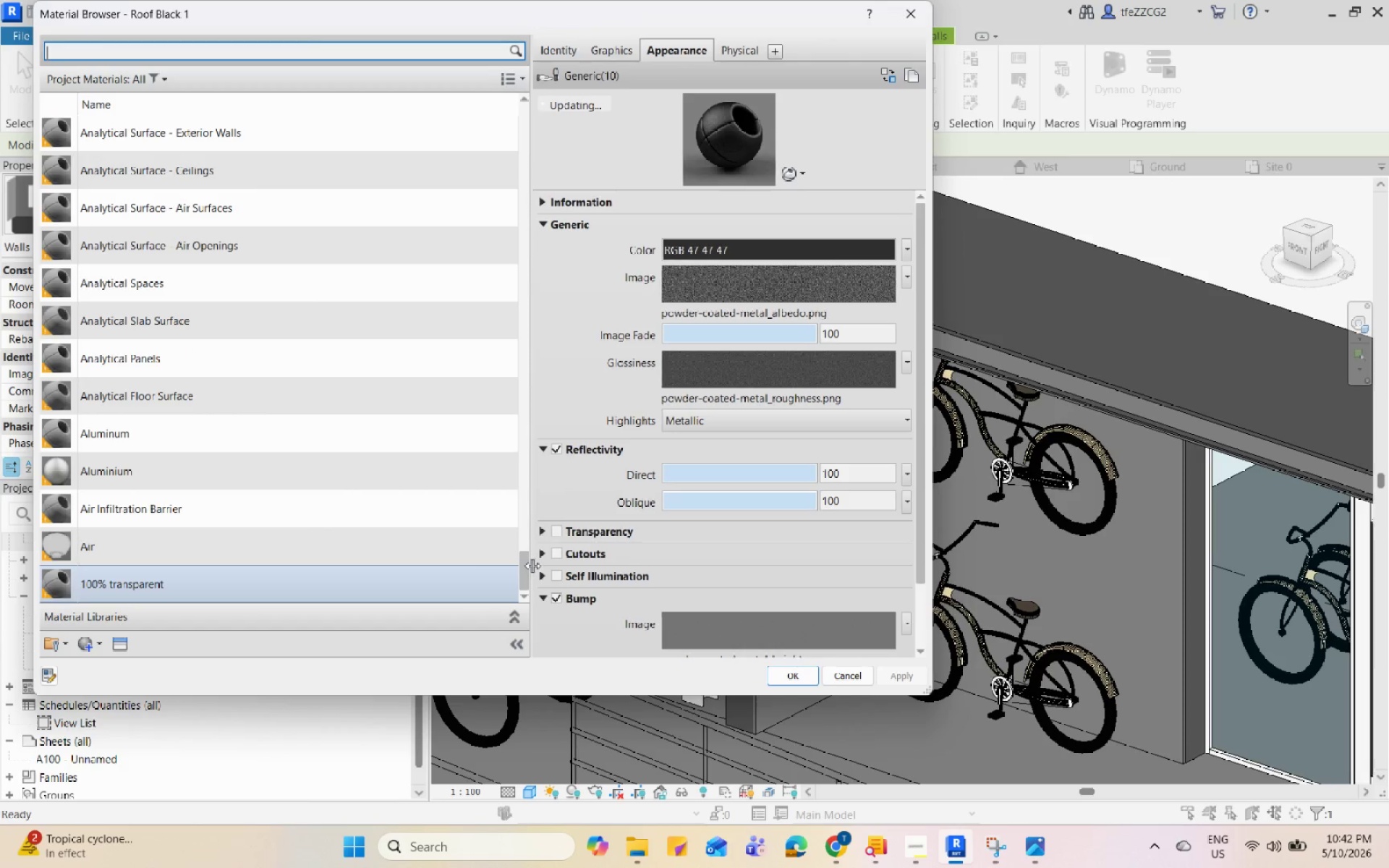 
left_click_drag(start_coordinate=[524, 565], to_coordinate=[510, 255])
 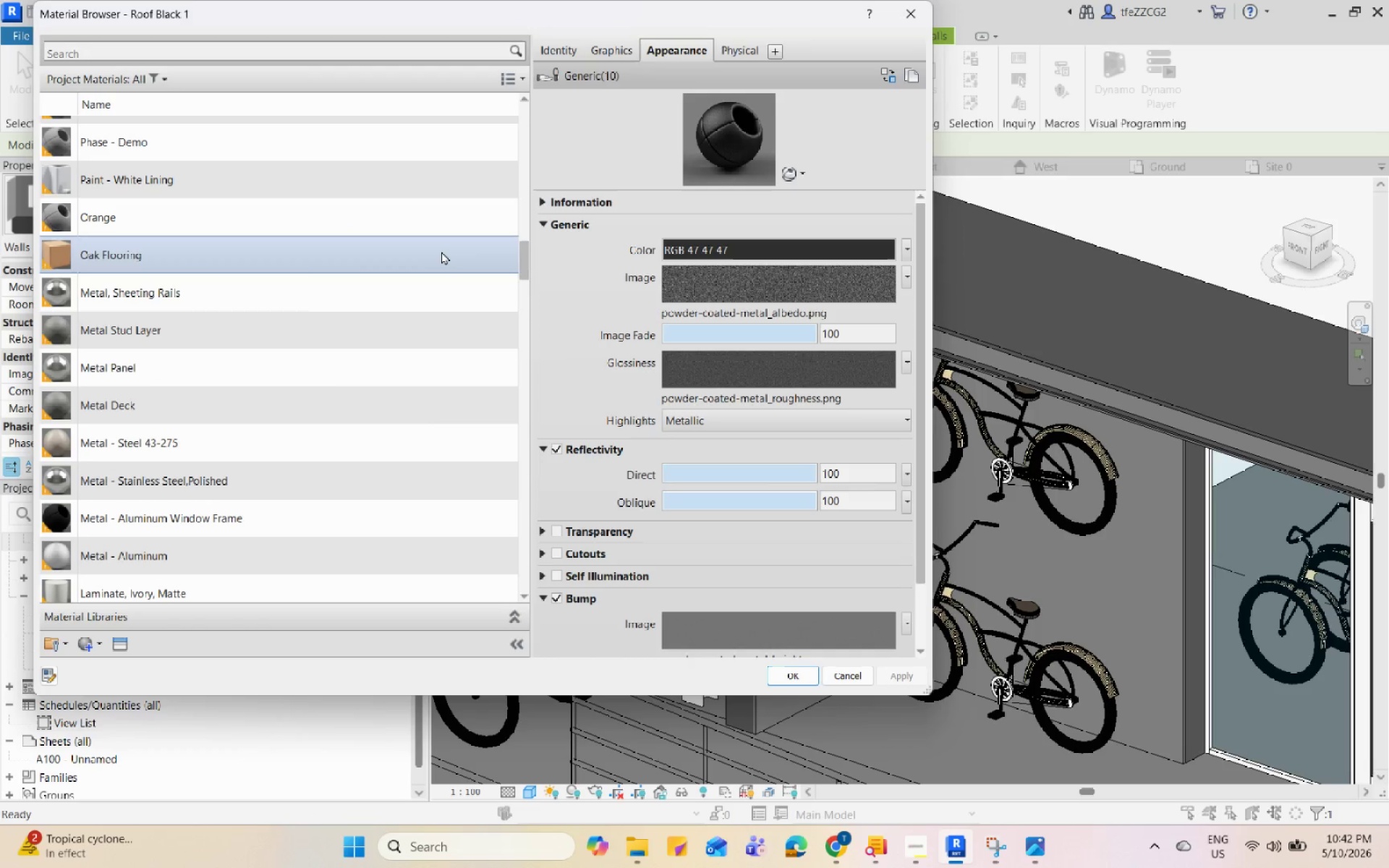 
left_click([441, 251])
 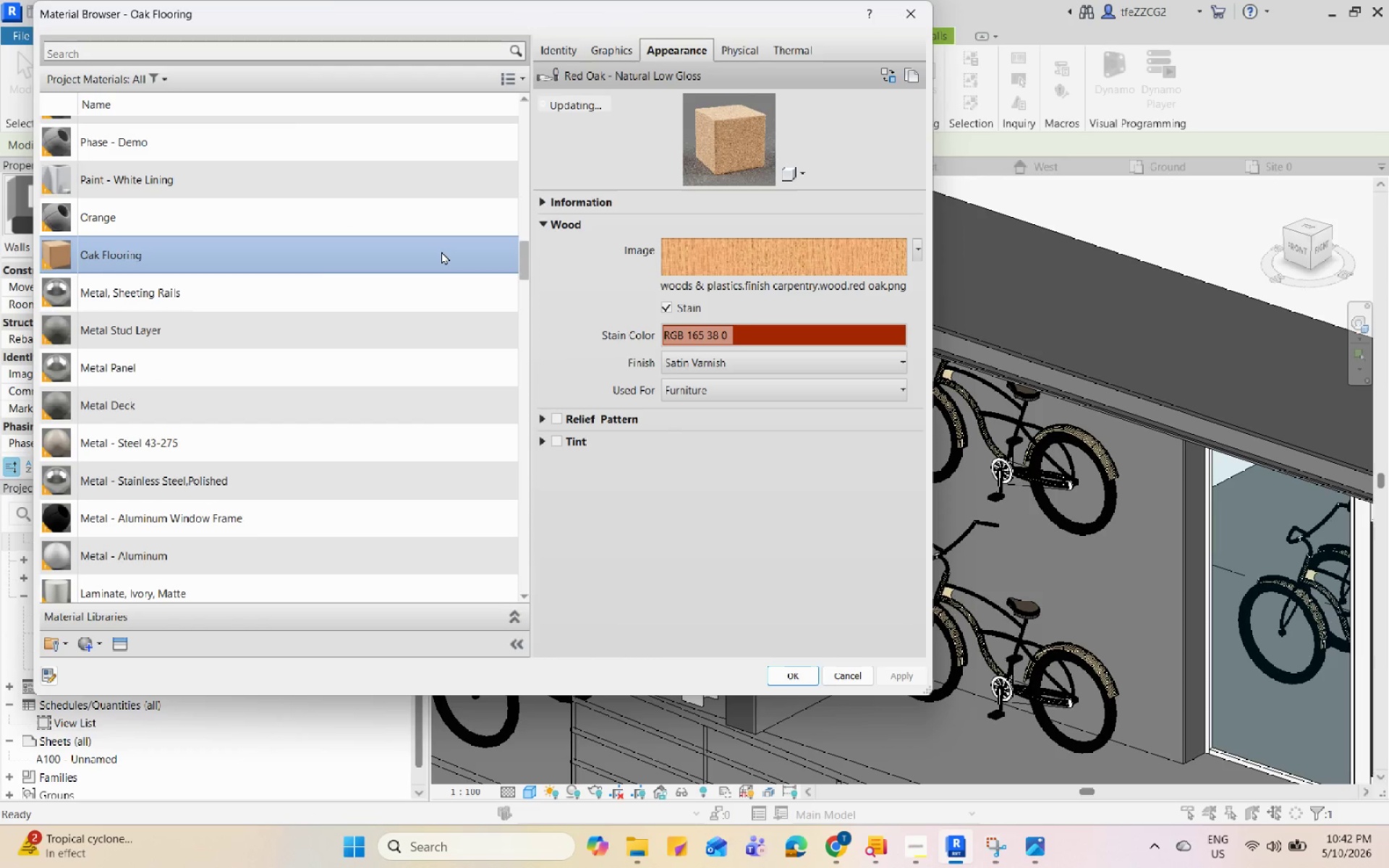 
scroll: coordinate [419, 381], scroll_direction: down, amount: 5.0
 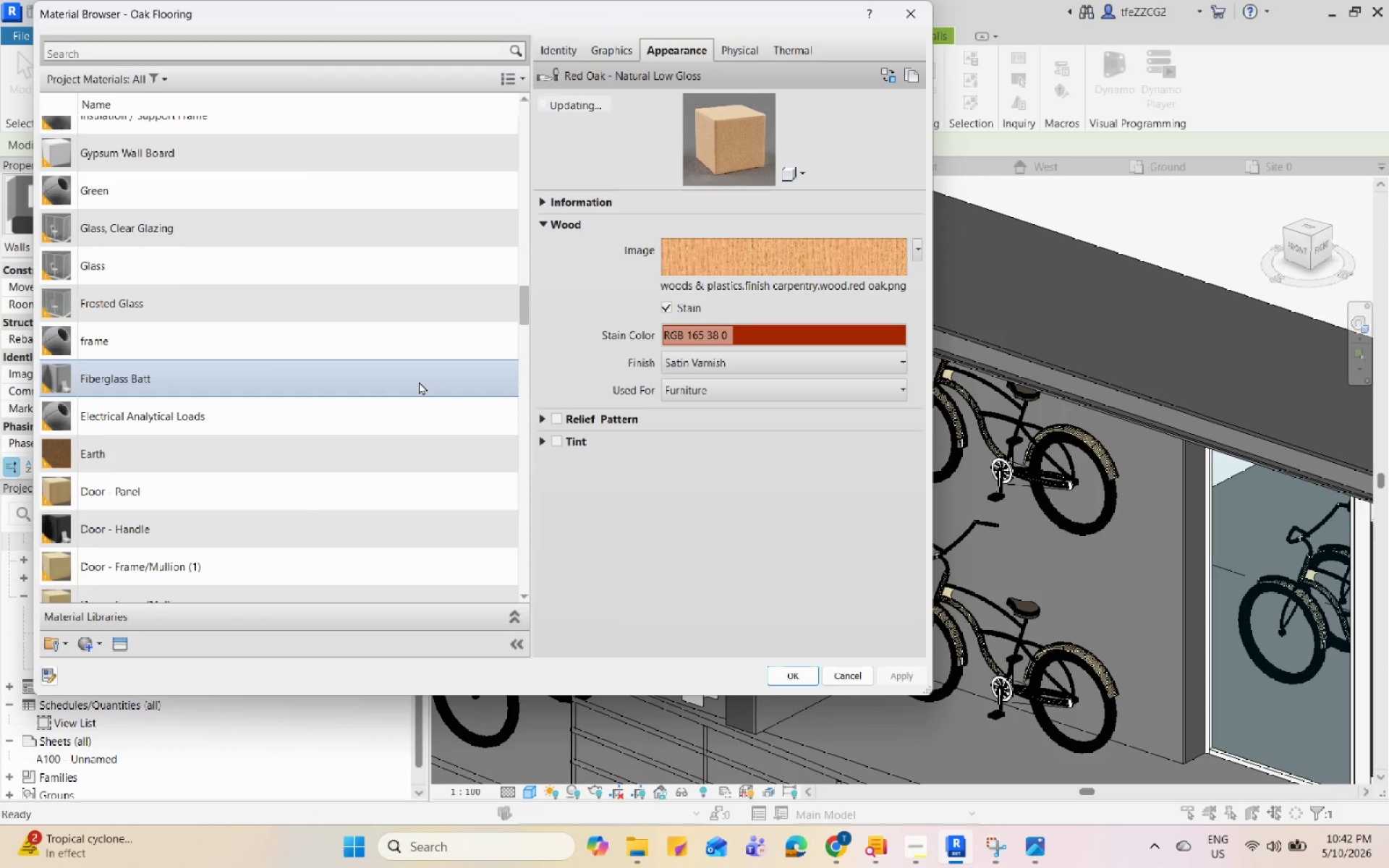 
scroll: coordinate [419, 381], scroll_direction: up, amount: 2.0
 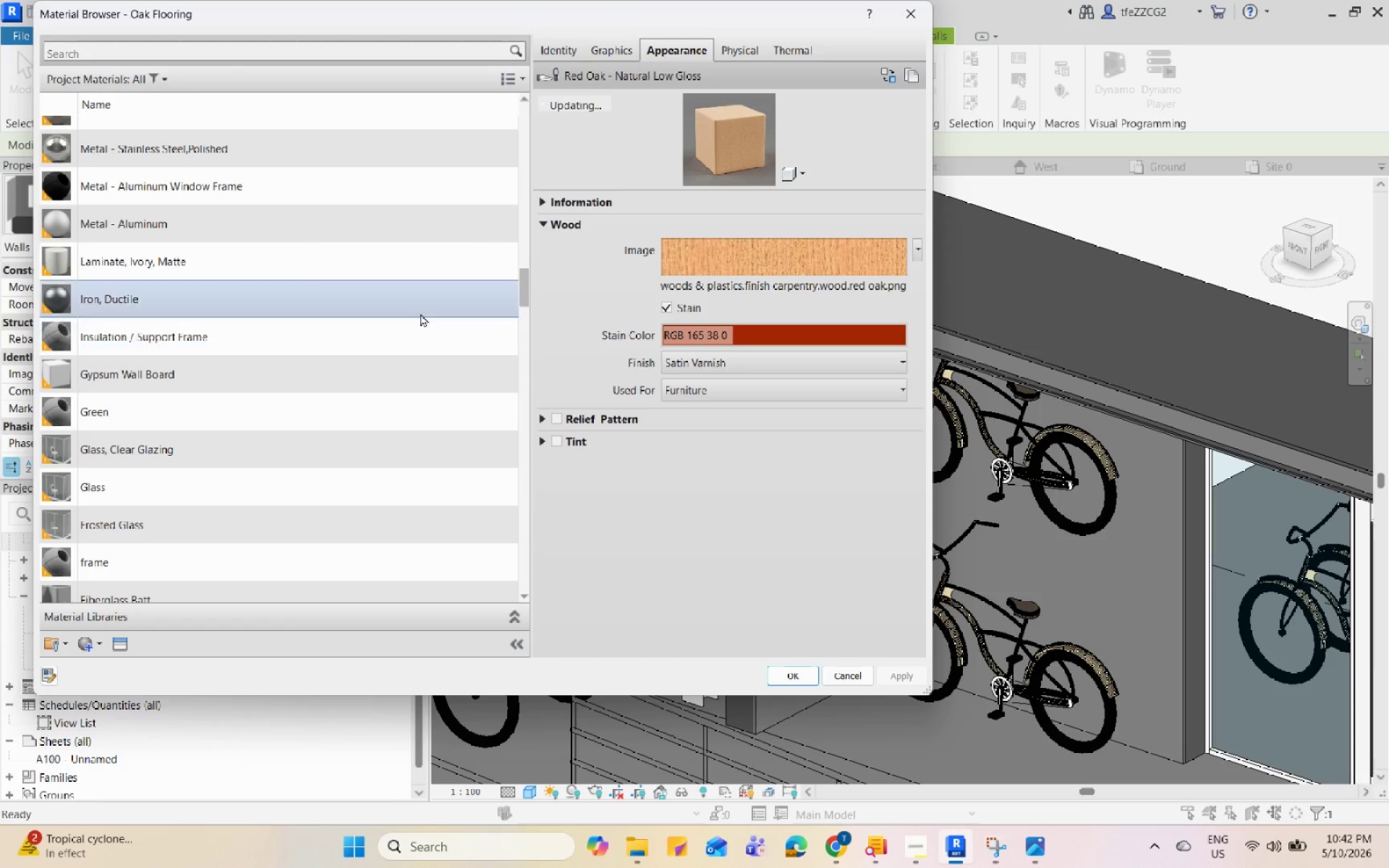 
left_click([420, 313])
 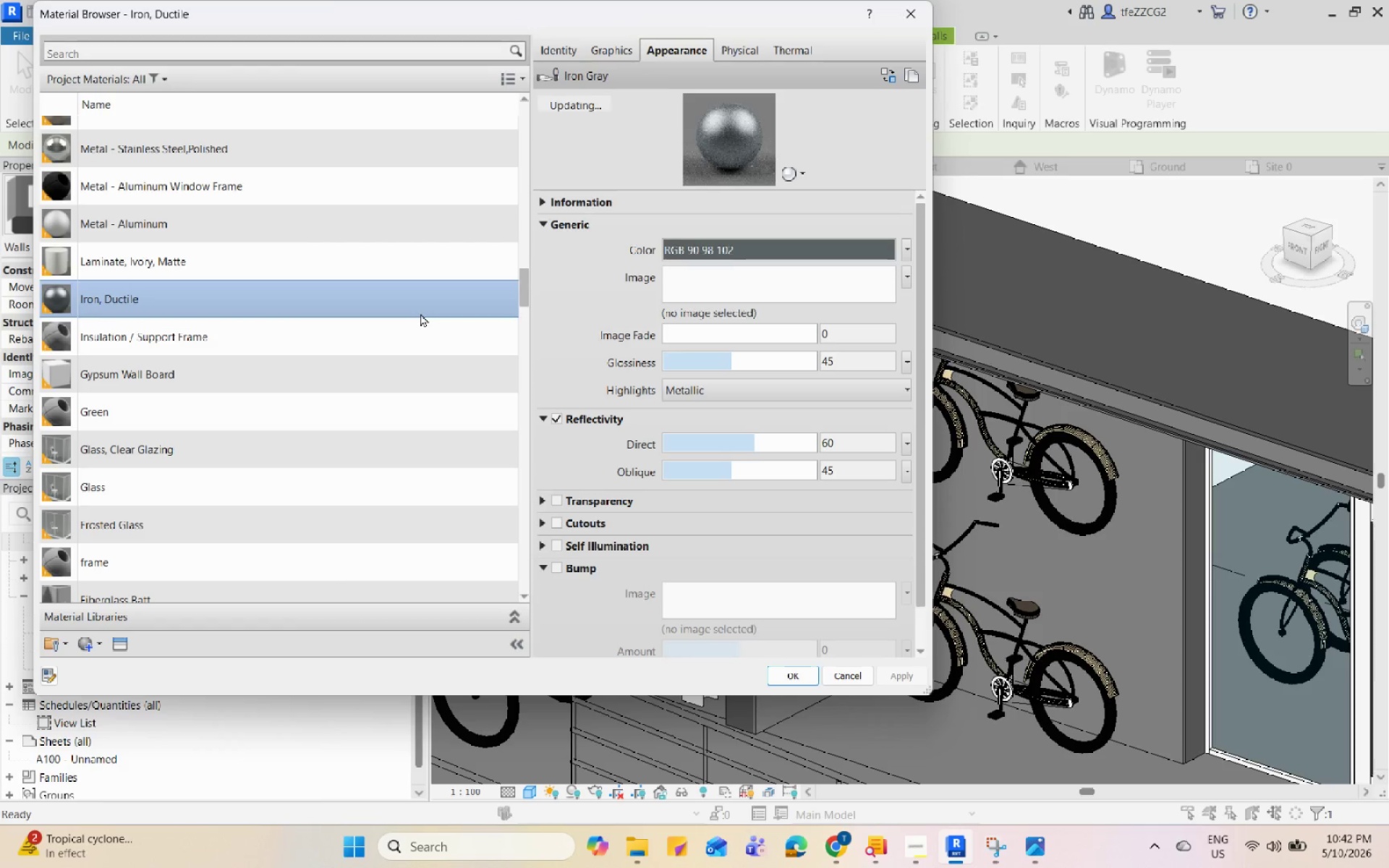 
scroll: coordinate [420, 313], scroll_direction: down, amount: 9.0
 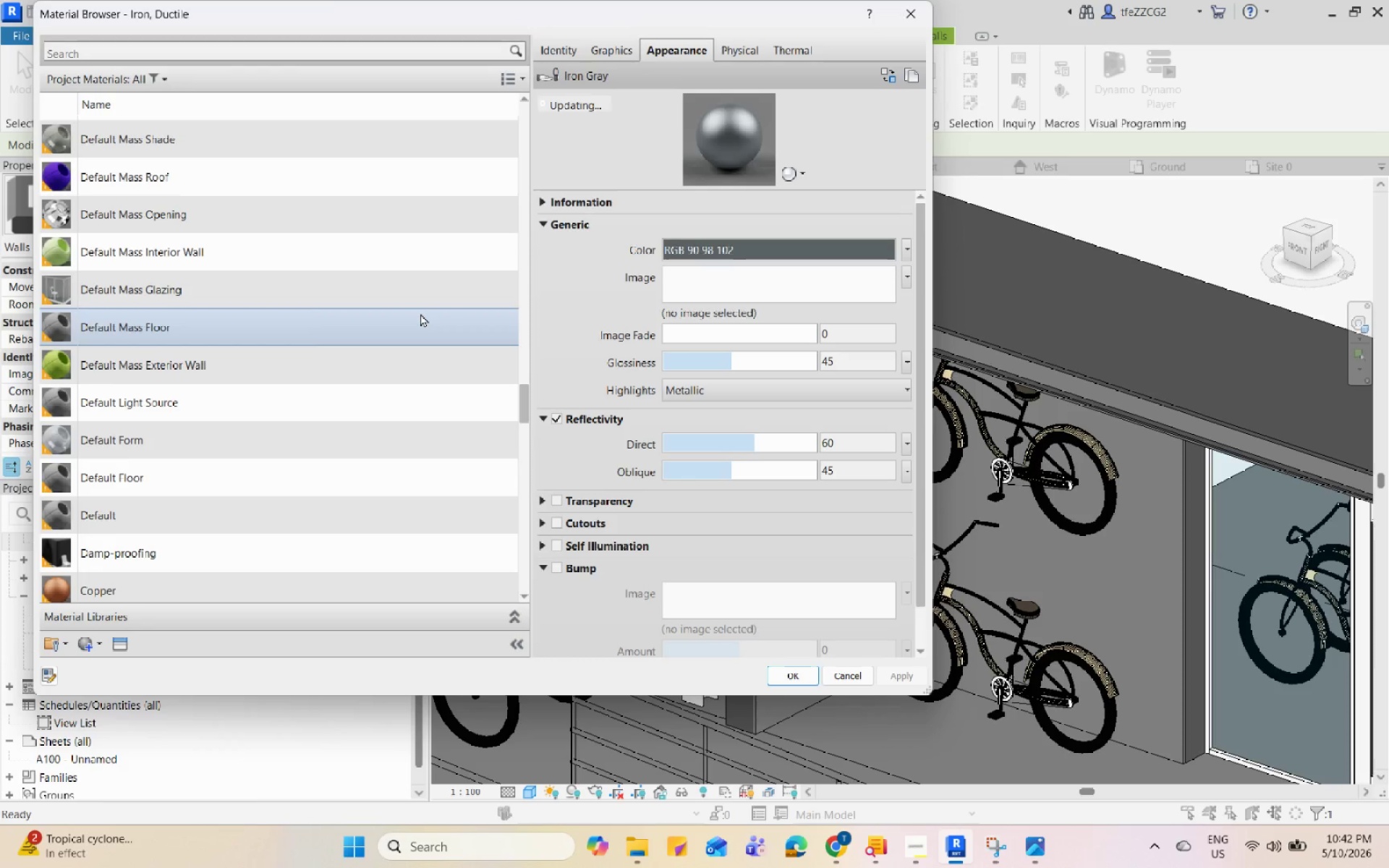 
left_click([420, 313])
 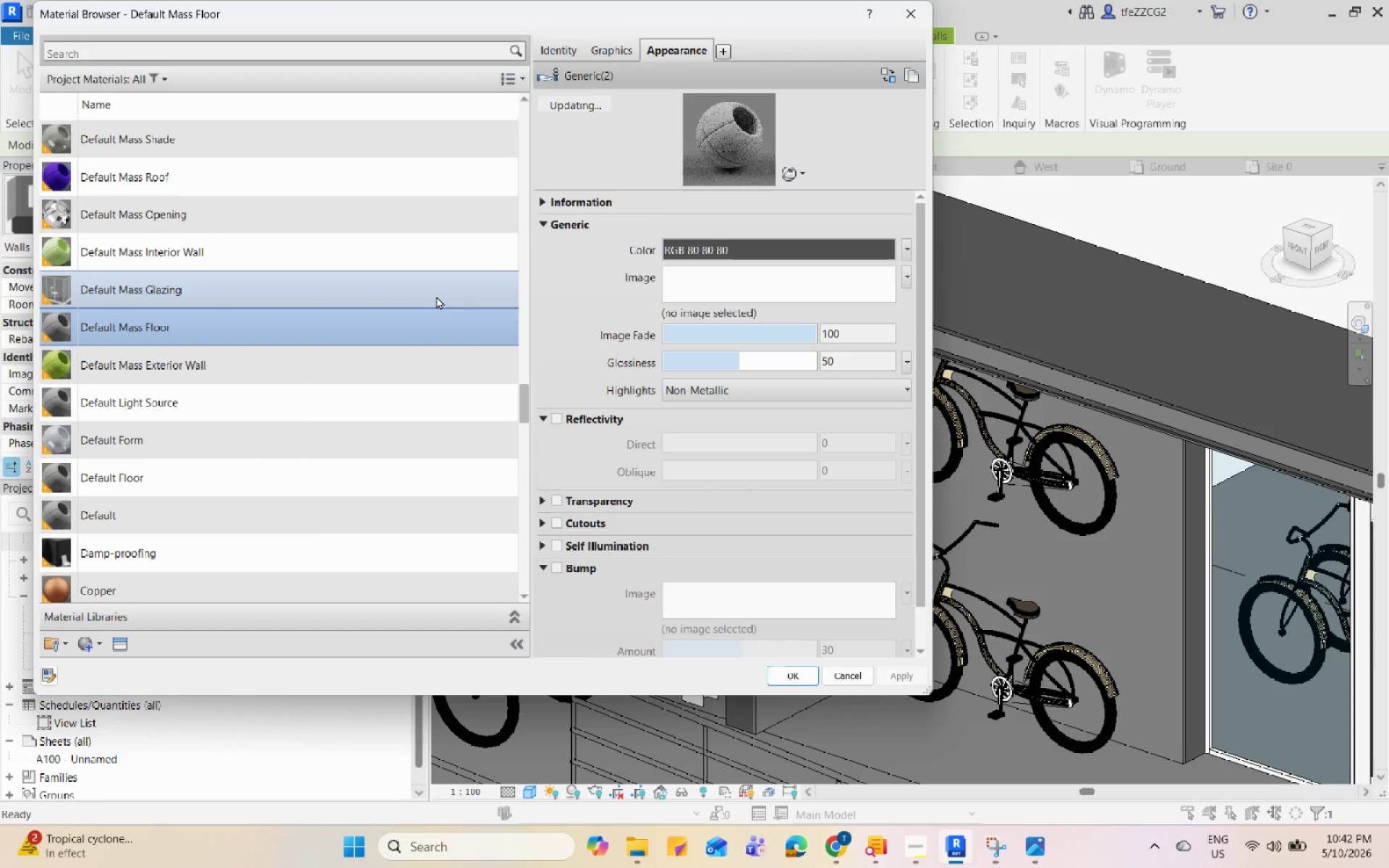 
scroll: coordinate [436, 296], scroll_direction: down, amount: 1.0
 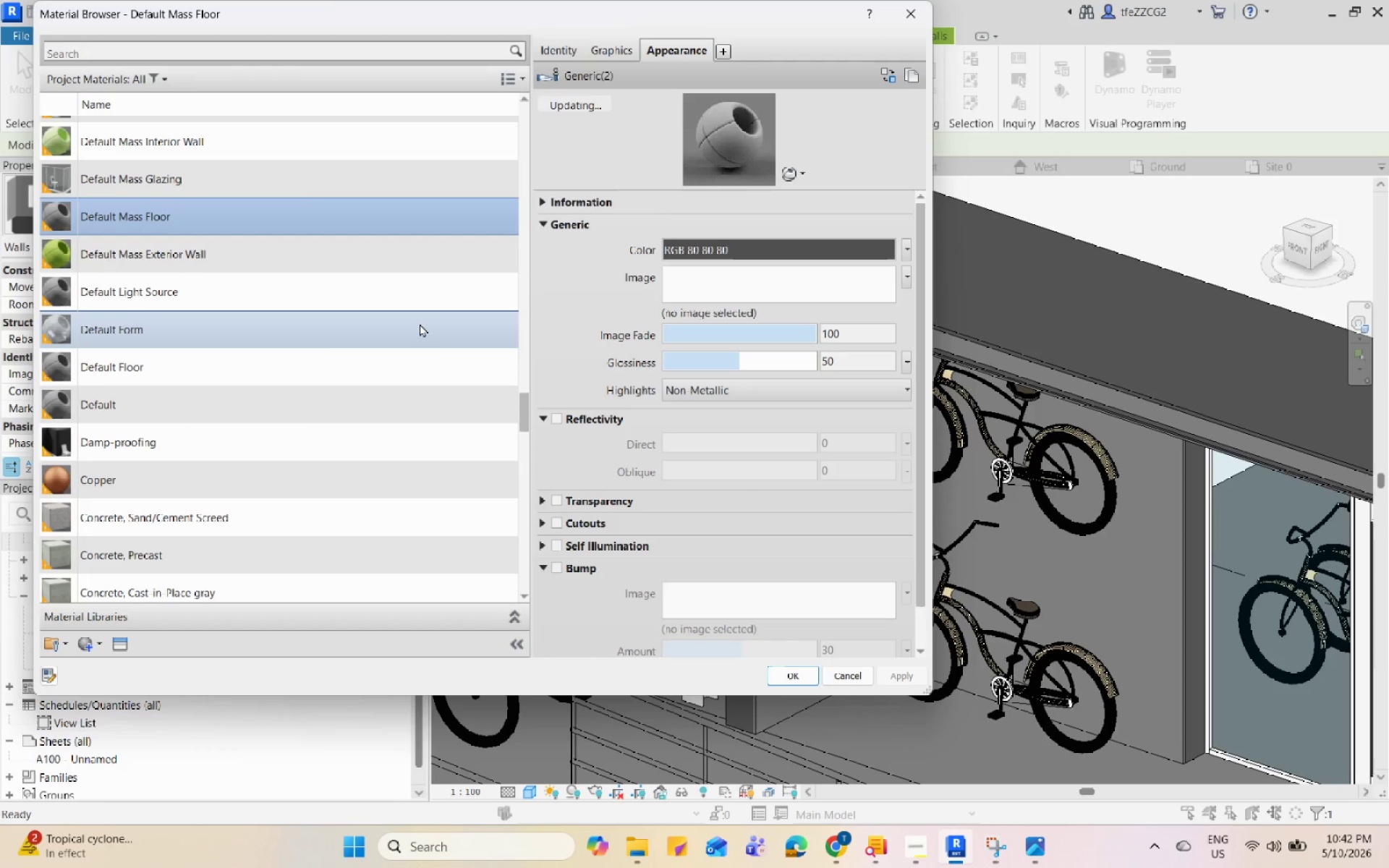 
left_click([451, 268])
 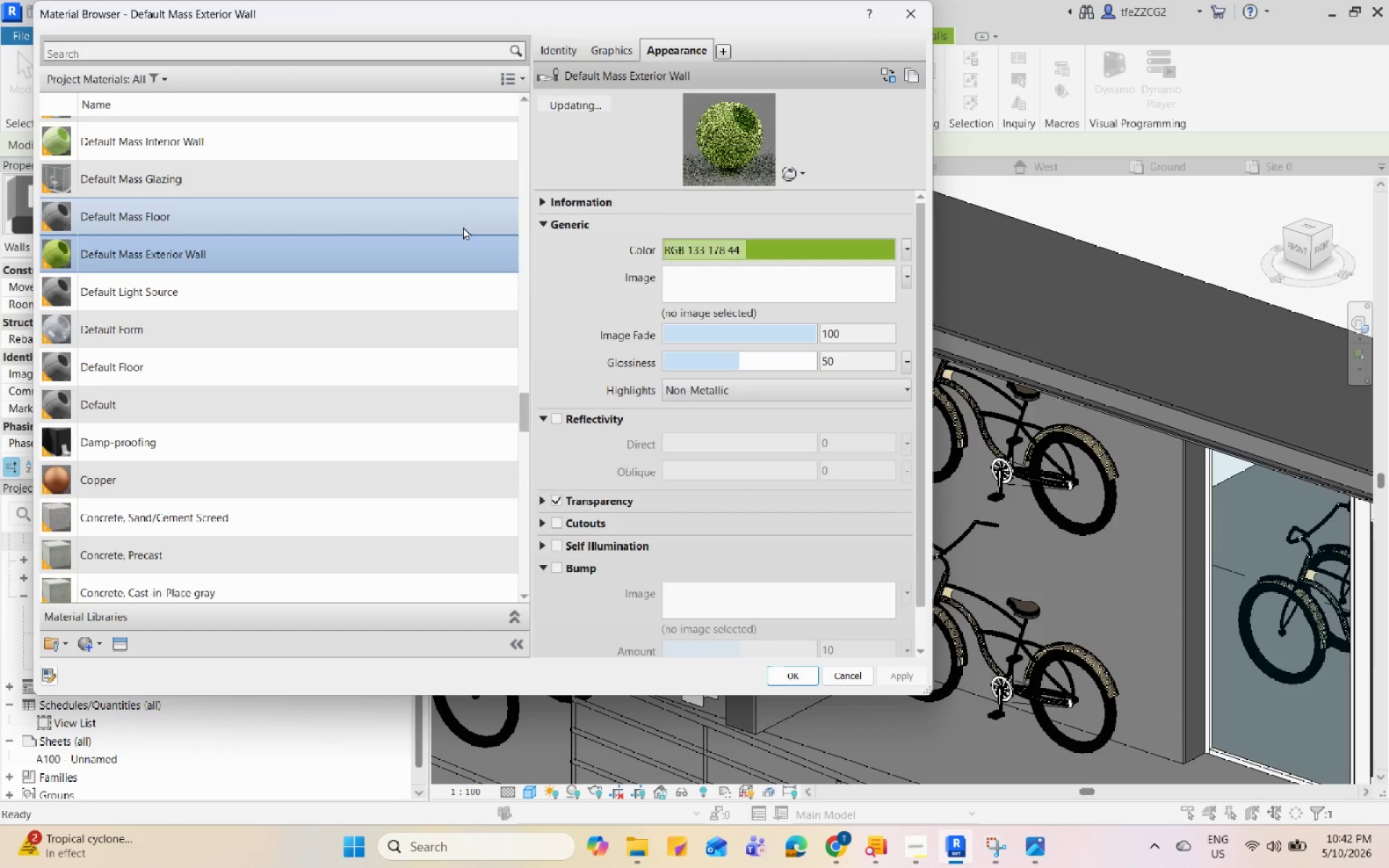 
double_click([464, 224])
 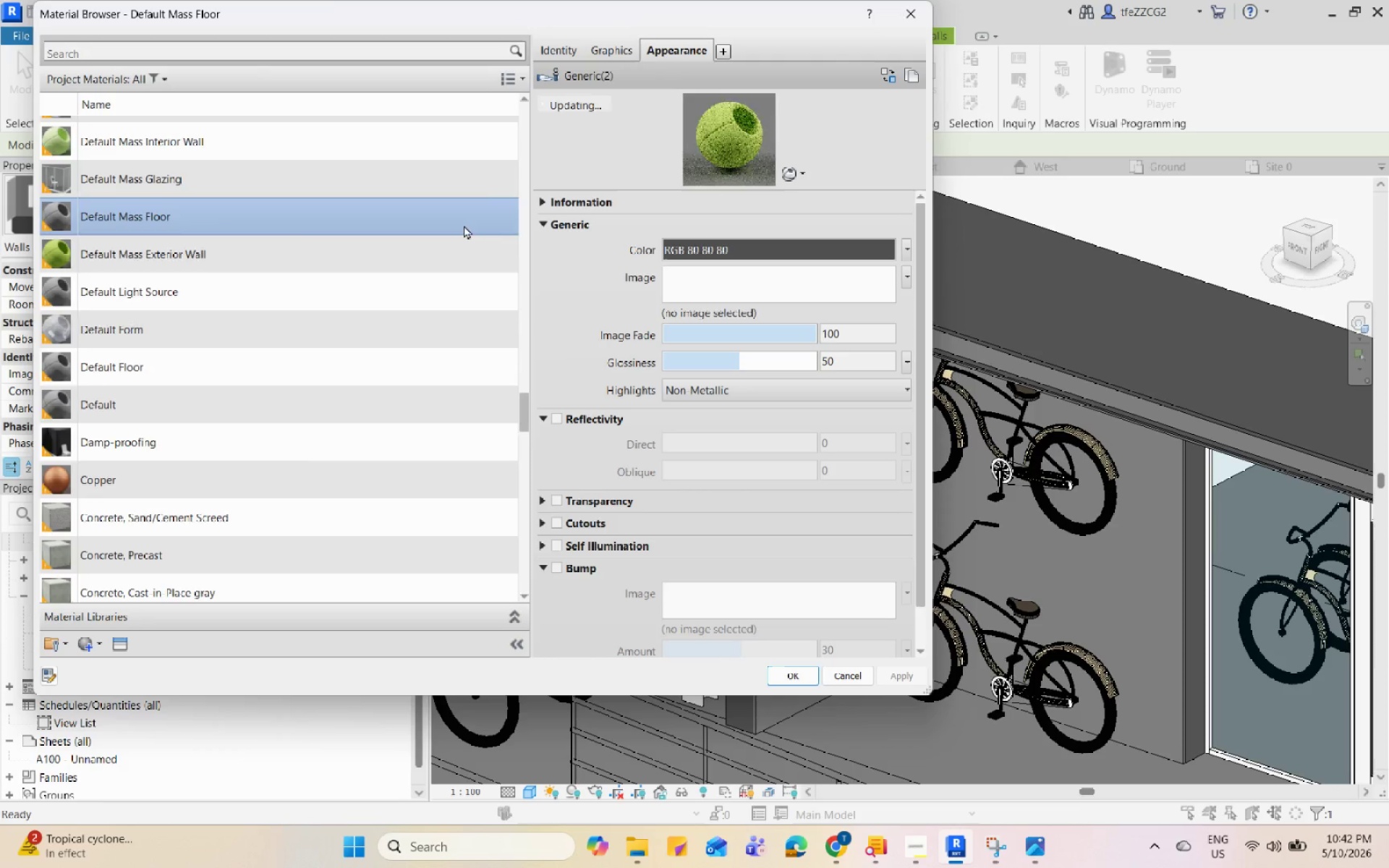 
scroll: coordinate [443, 221], scroll_direction: down, amount: 12.0
 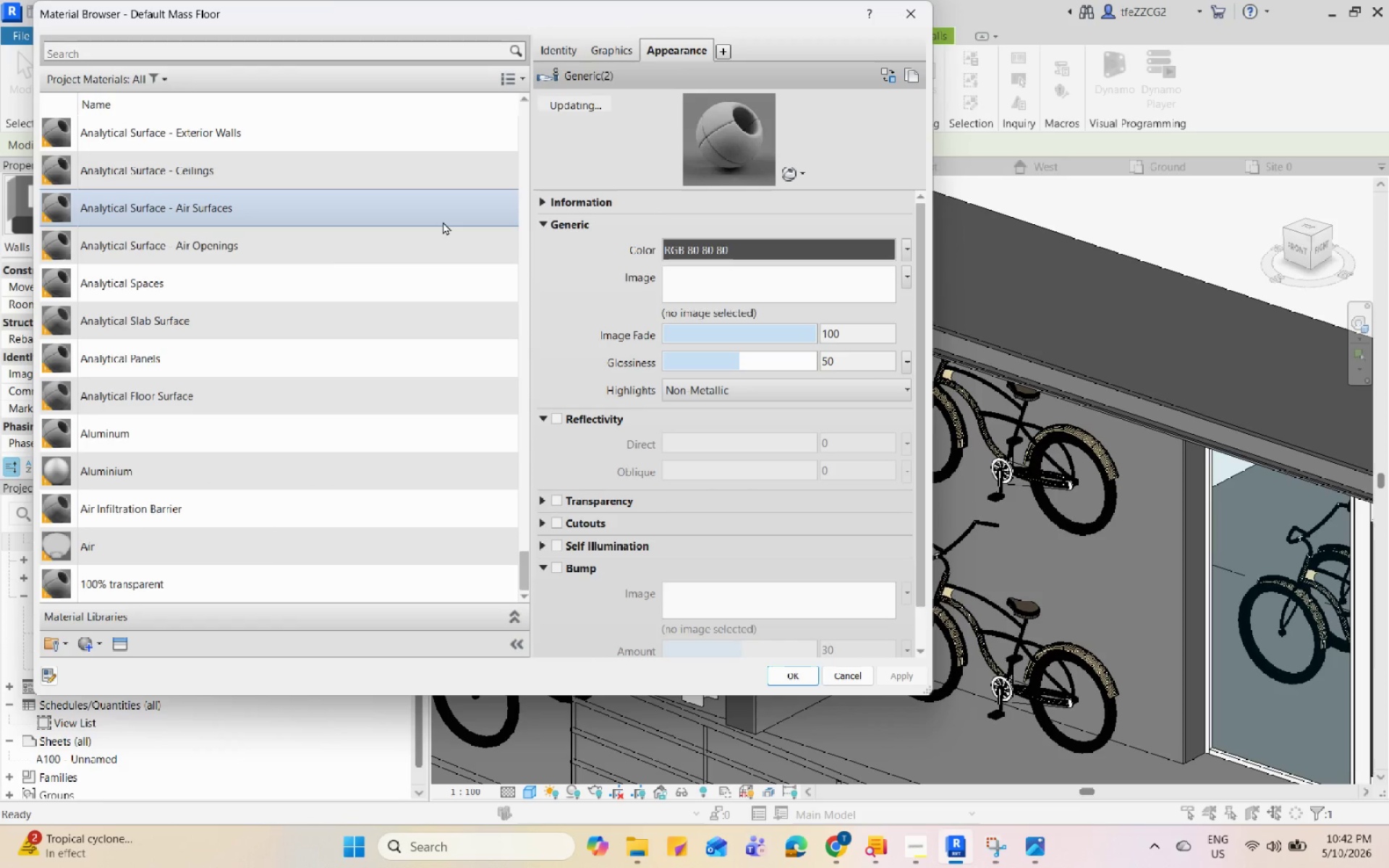 
scroll: coordinate [443, 221], scroll_direction: up, amount: 20.0
 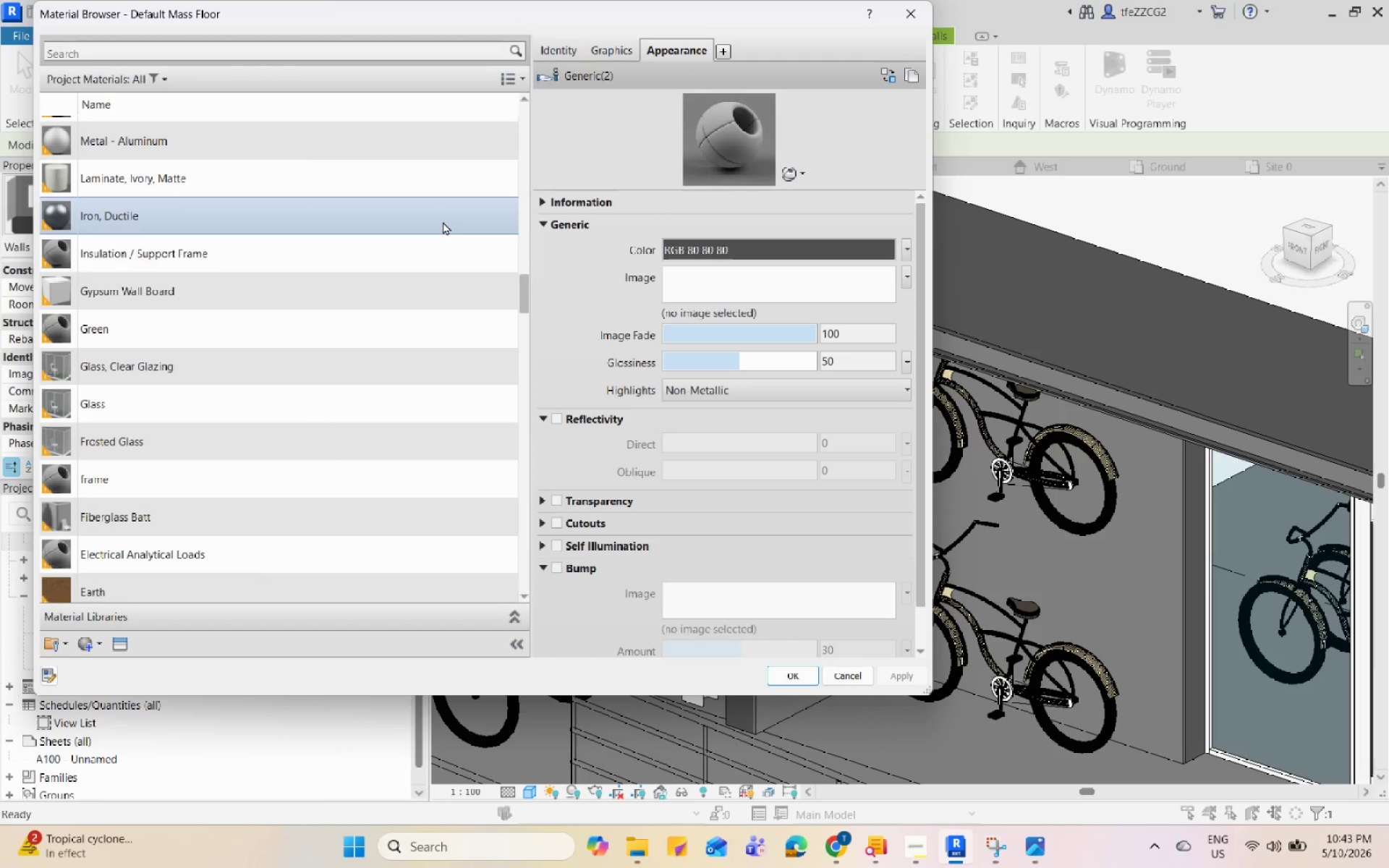 
scroll: coordinate [443, 221], scroll_direction: down, amount: 18.0
 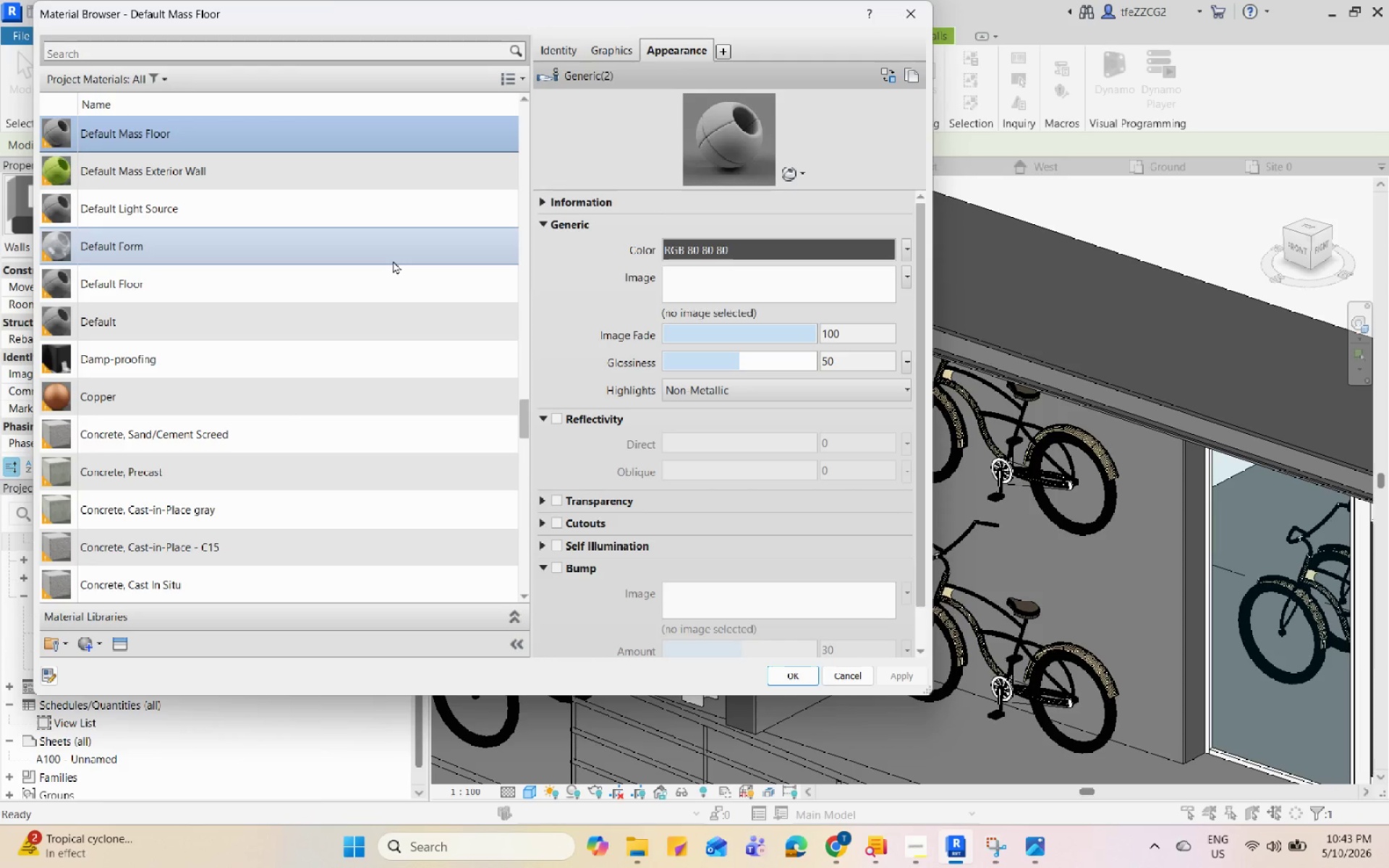 
mouse_move([421, 229])
 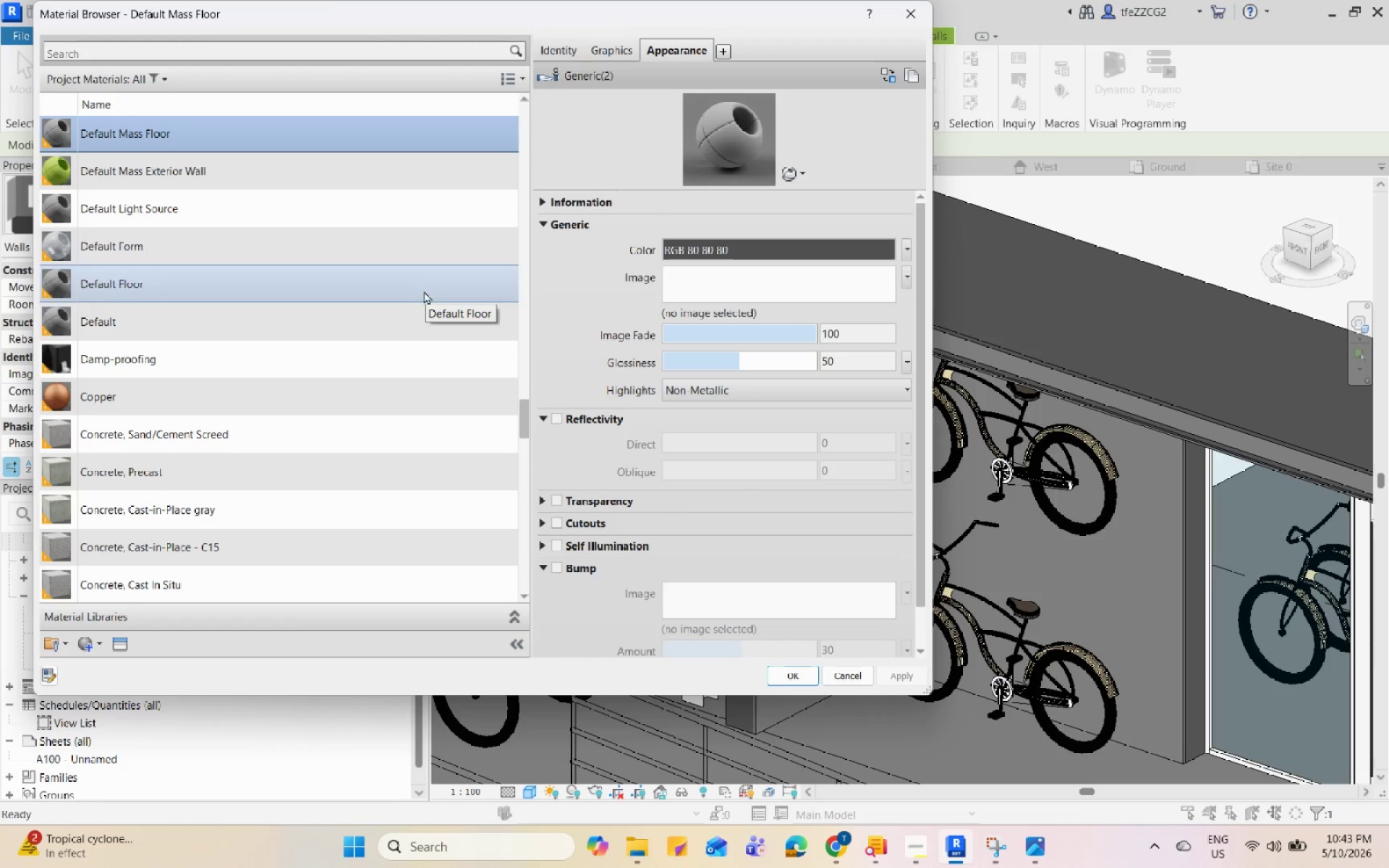 
left_click([407, 324])
 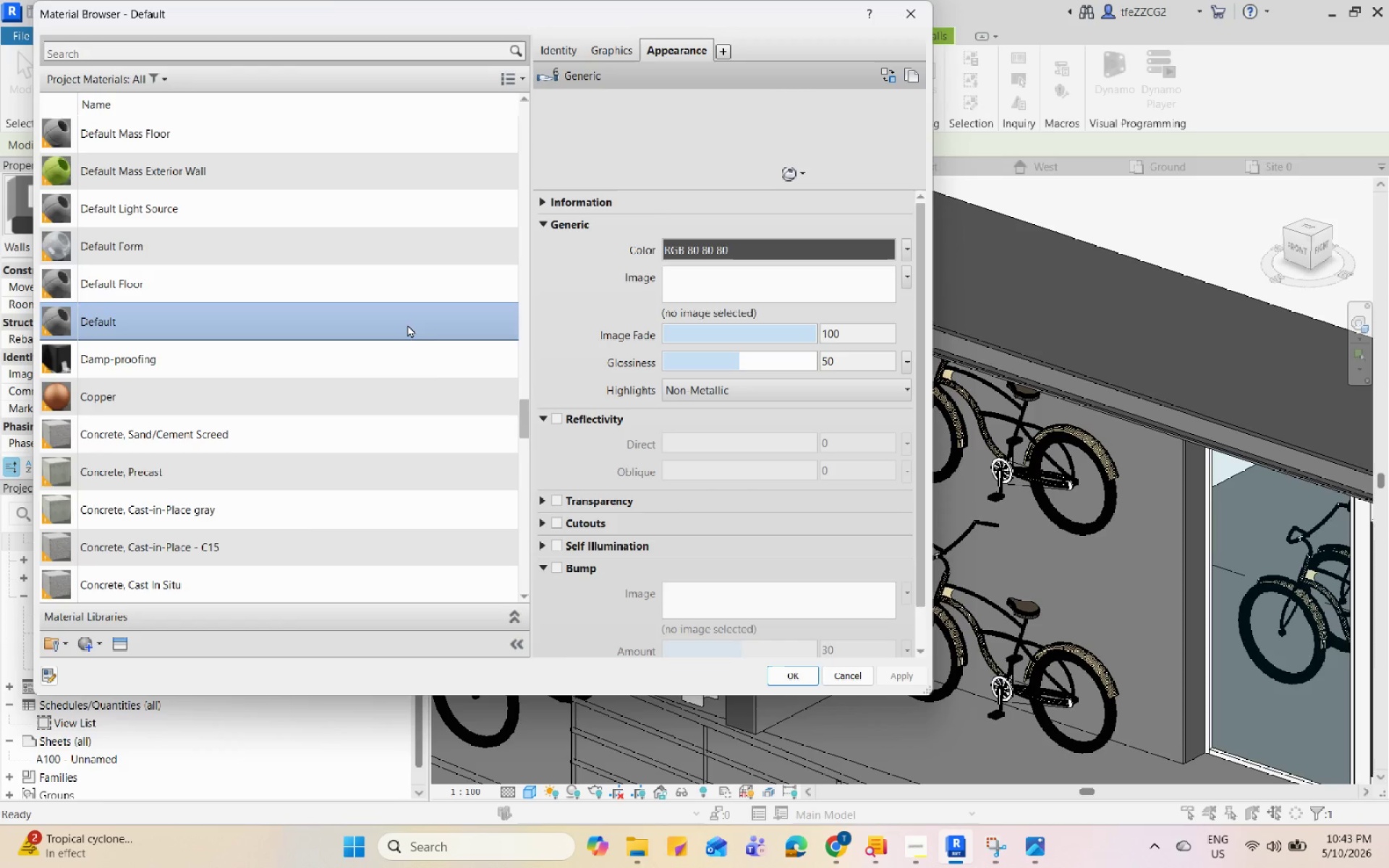 
right_click([407, 324])
 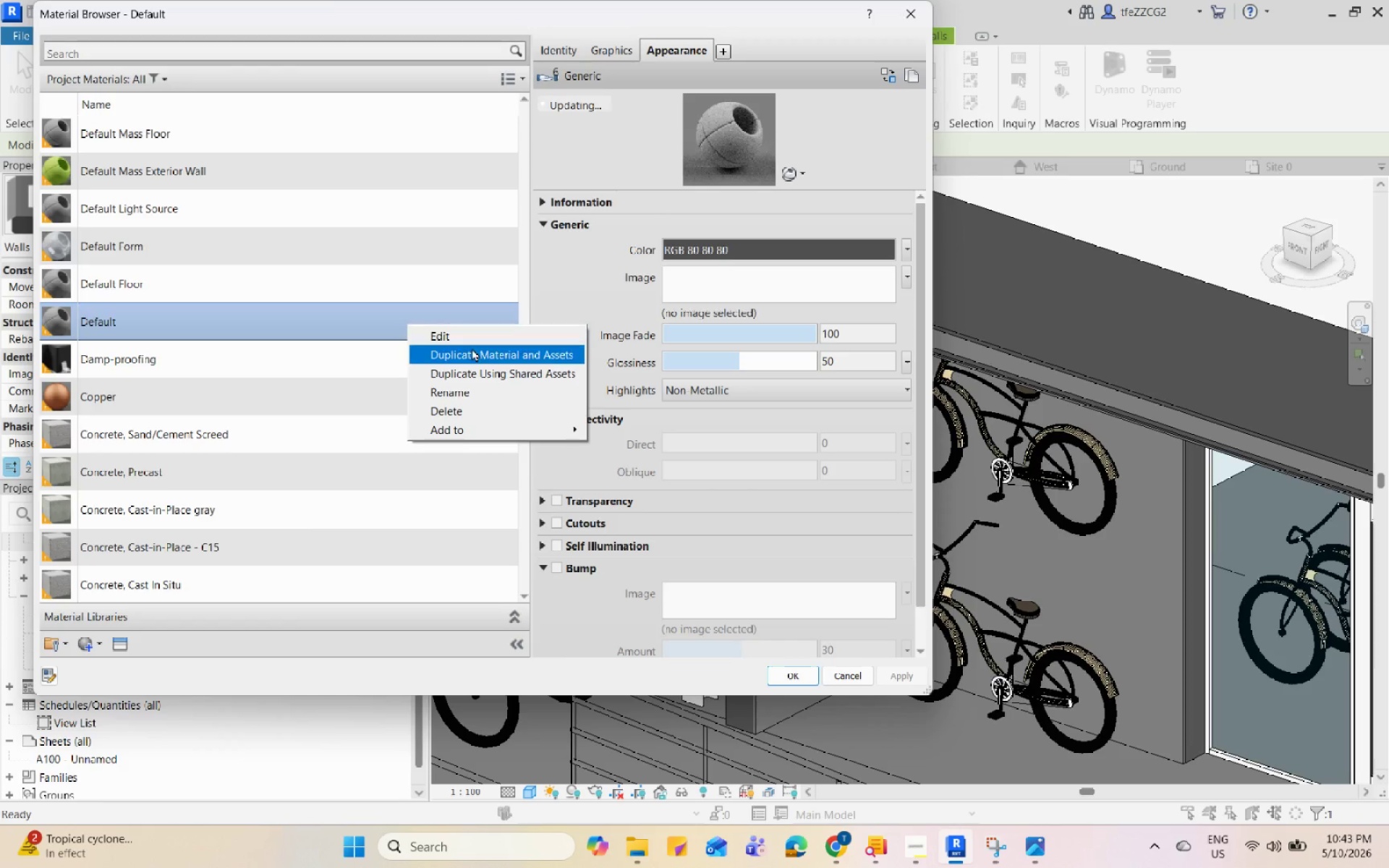 
left_click([475, 348])
 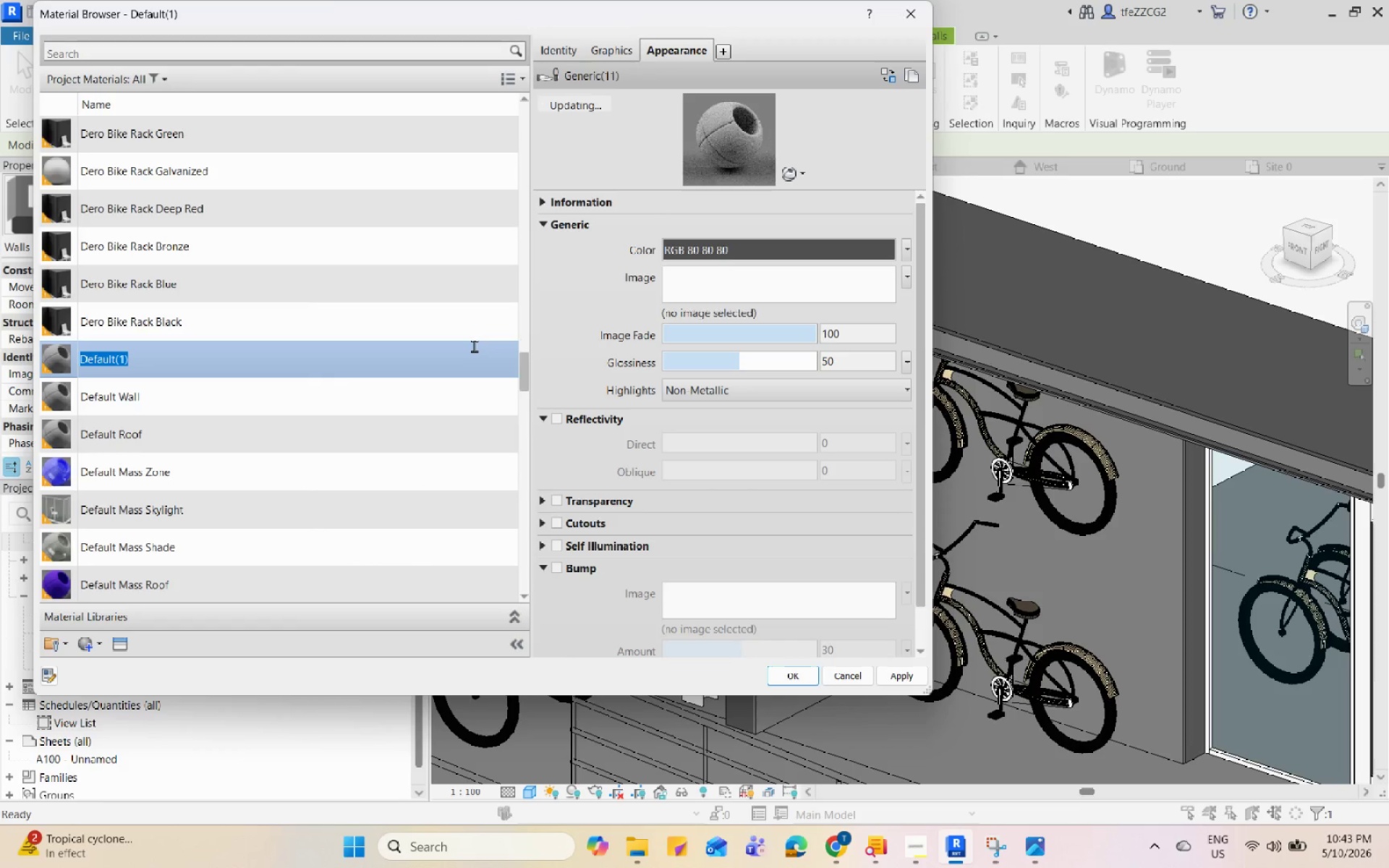 
key(Backspace)
 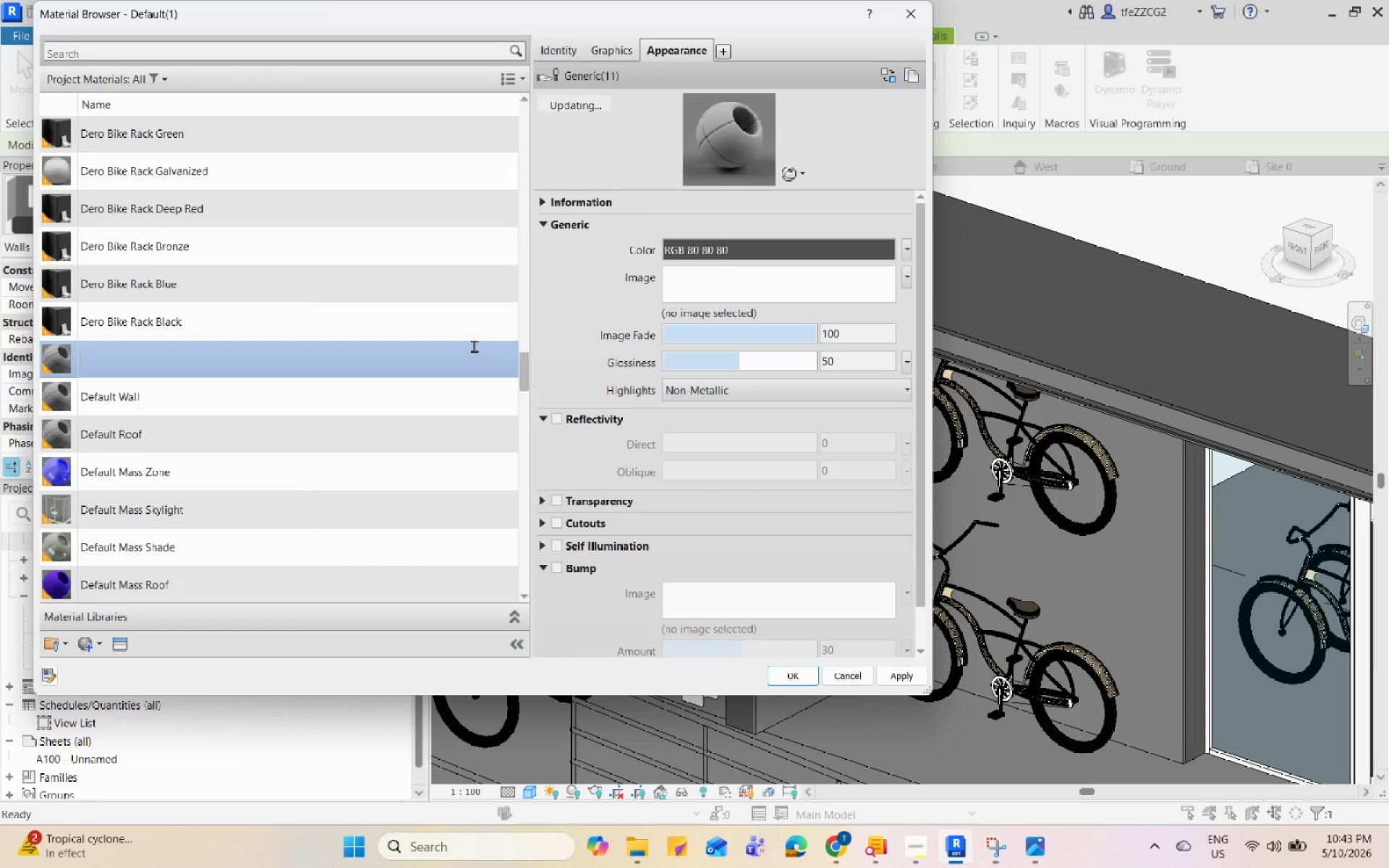 
type(Wood Cedar)
 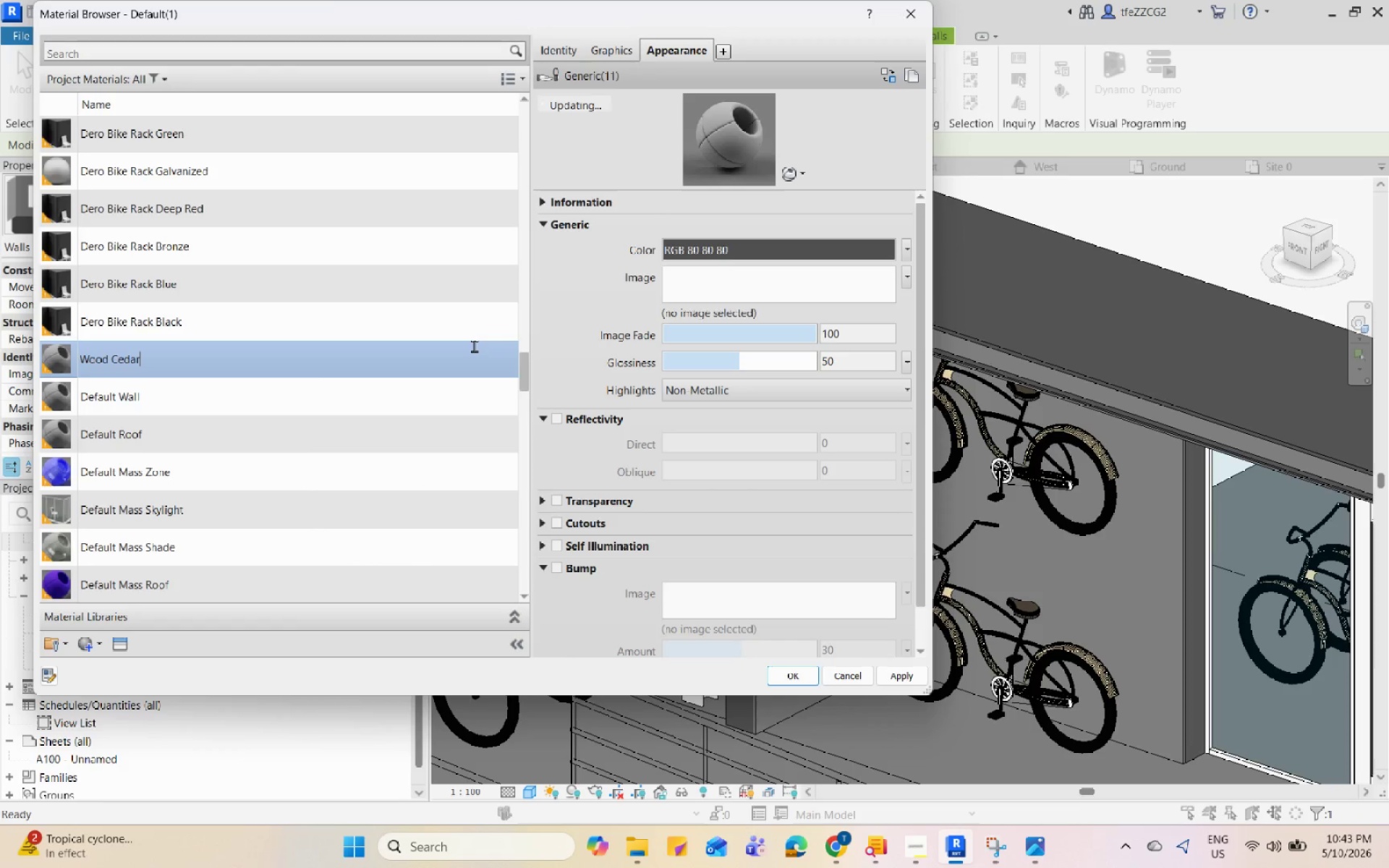 
key(Enter)
 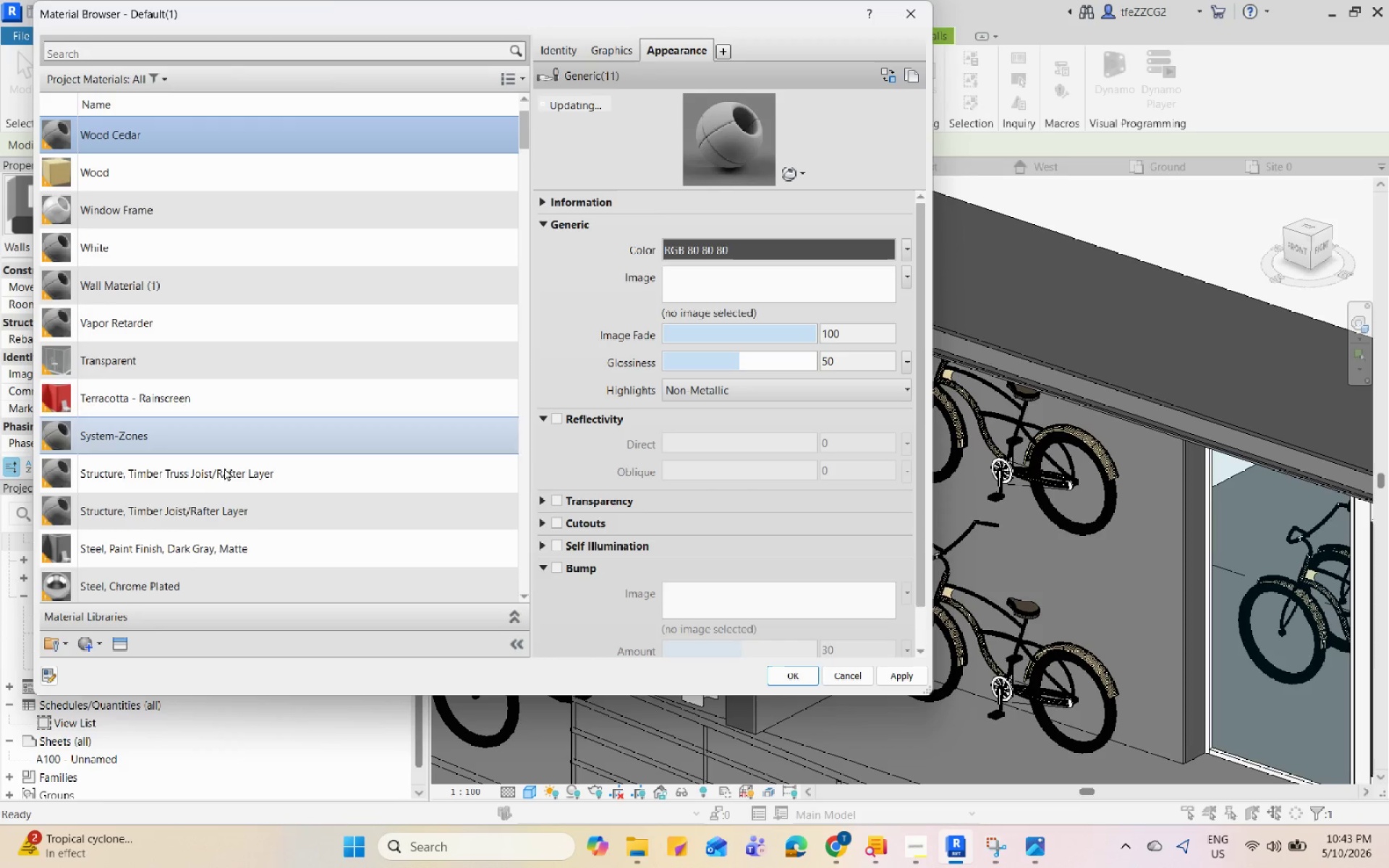 
left_click([126, 639])
 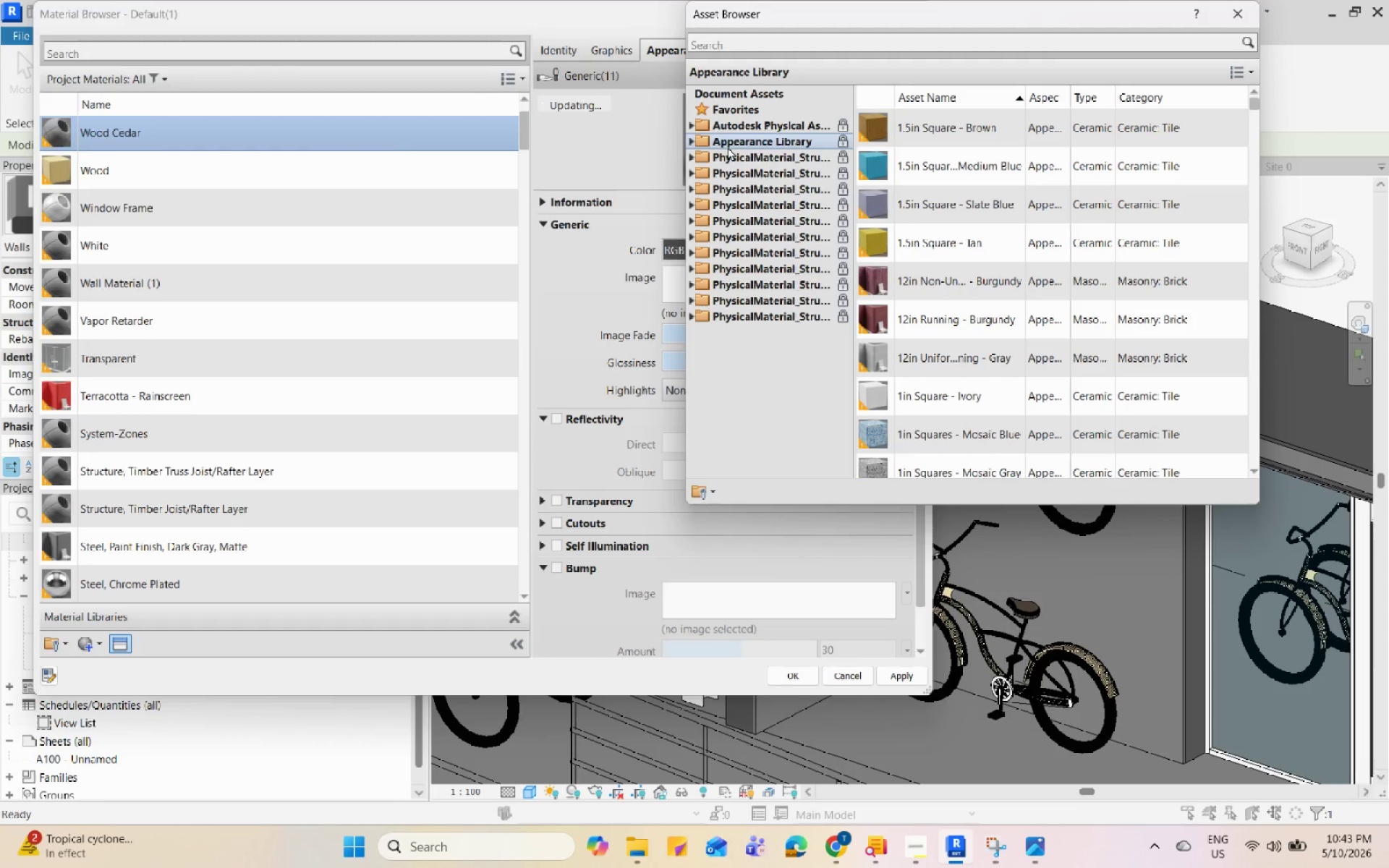 
left_click([692, 137])
 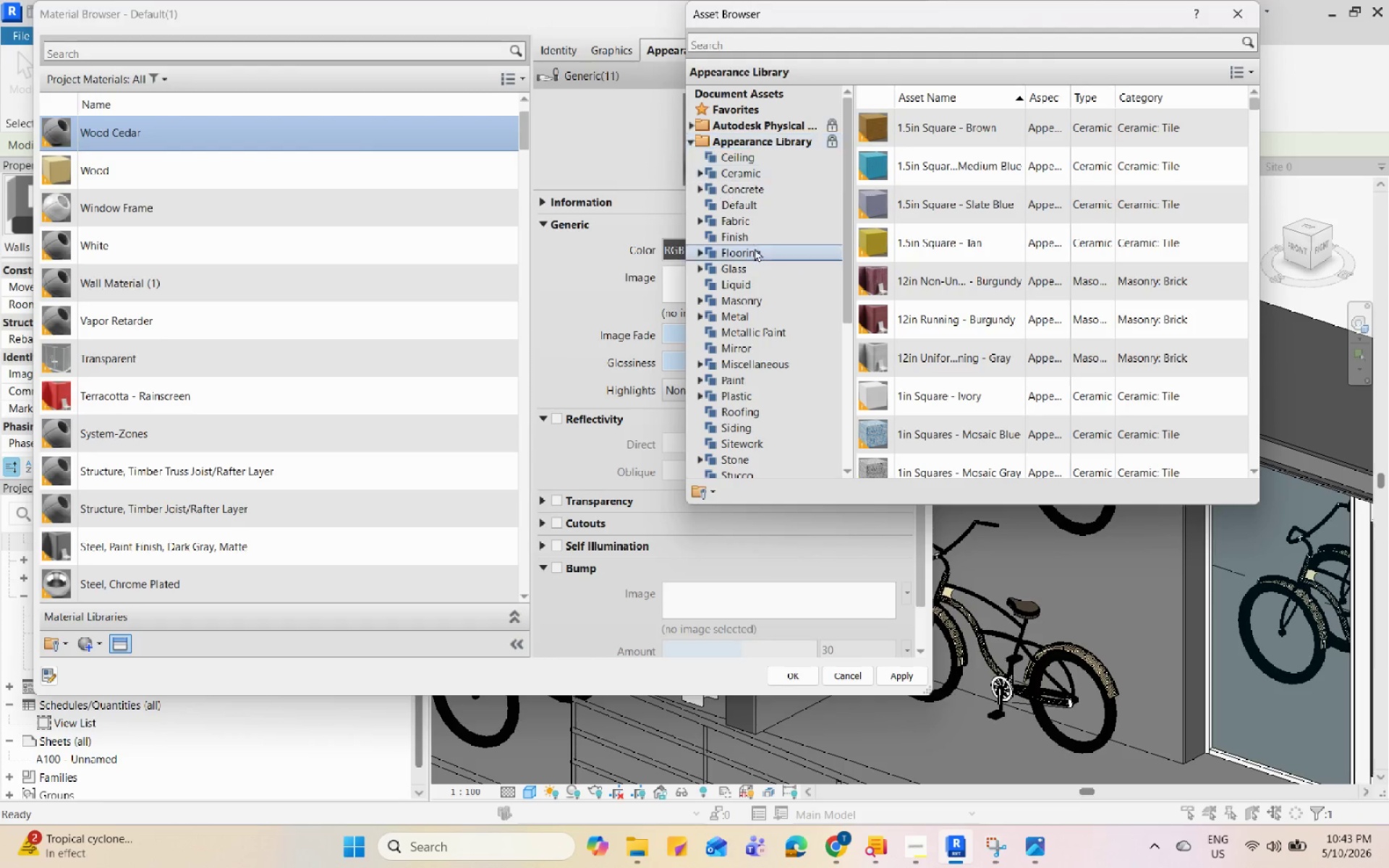 
scroll: coordinate [761, 320], scroll_direction: down, amount: 3.0
 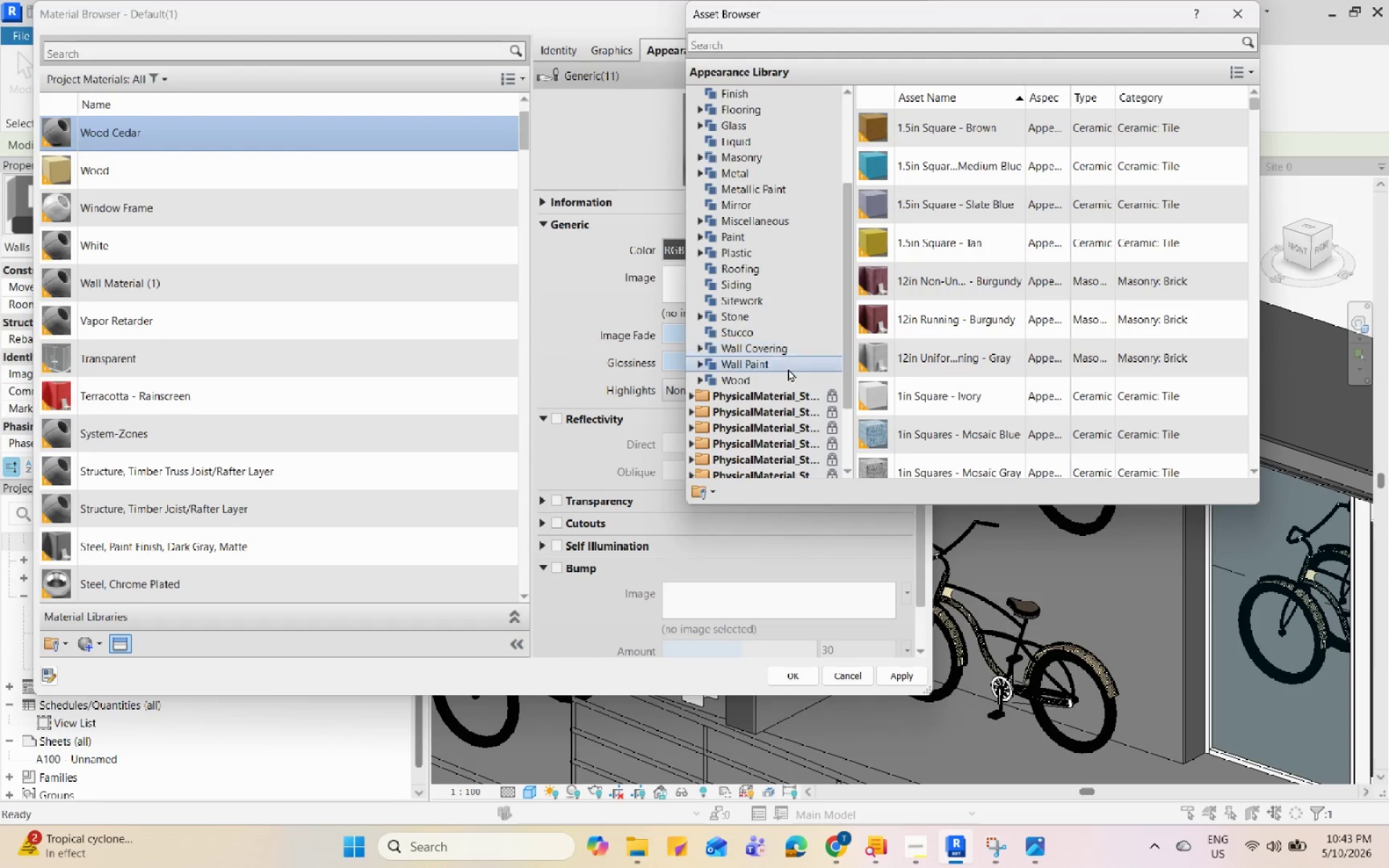 
left_click([793, 377])
 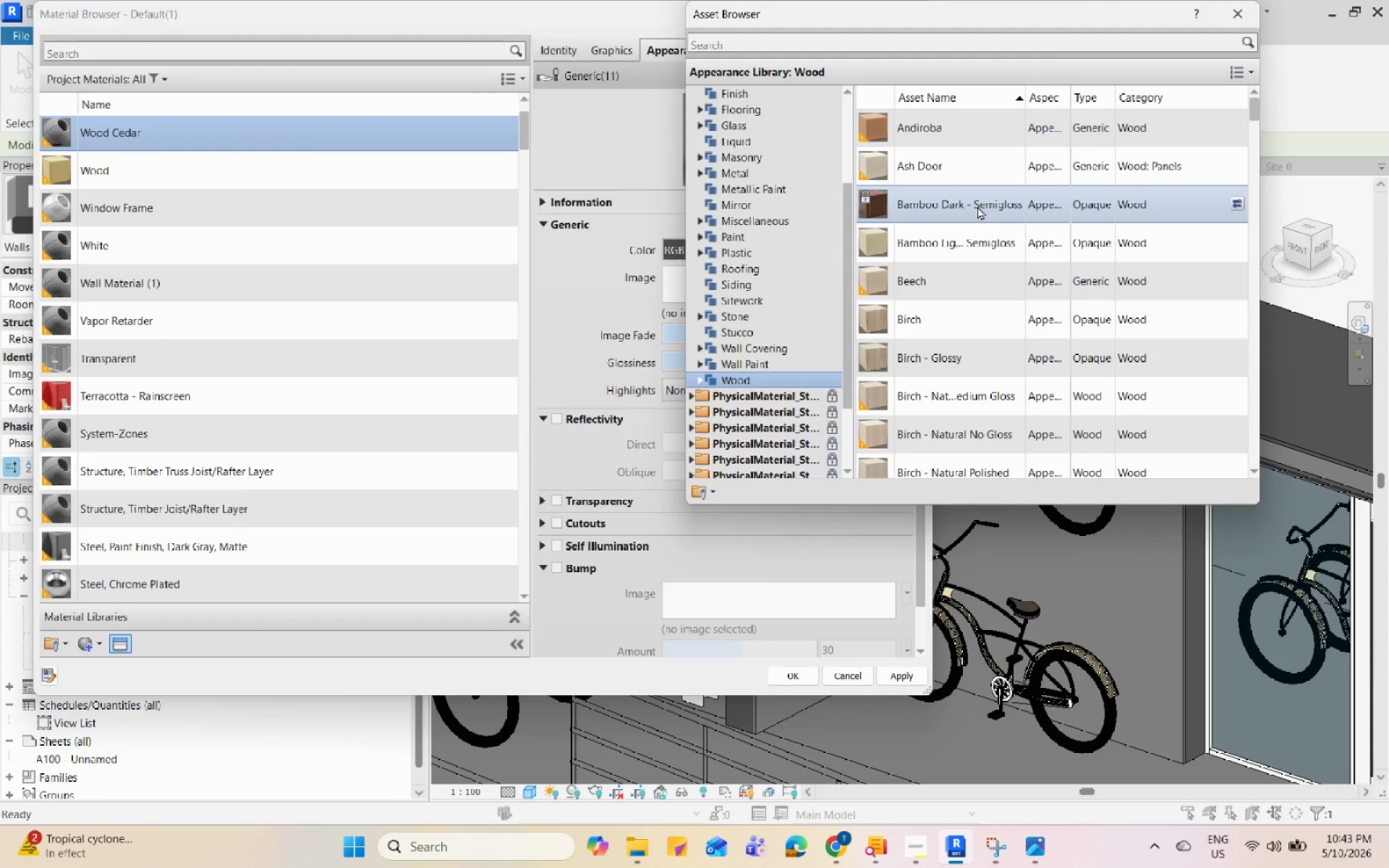 
scroll: coordinate [978, 206], scroll_direction: down, amount: 15.0
 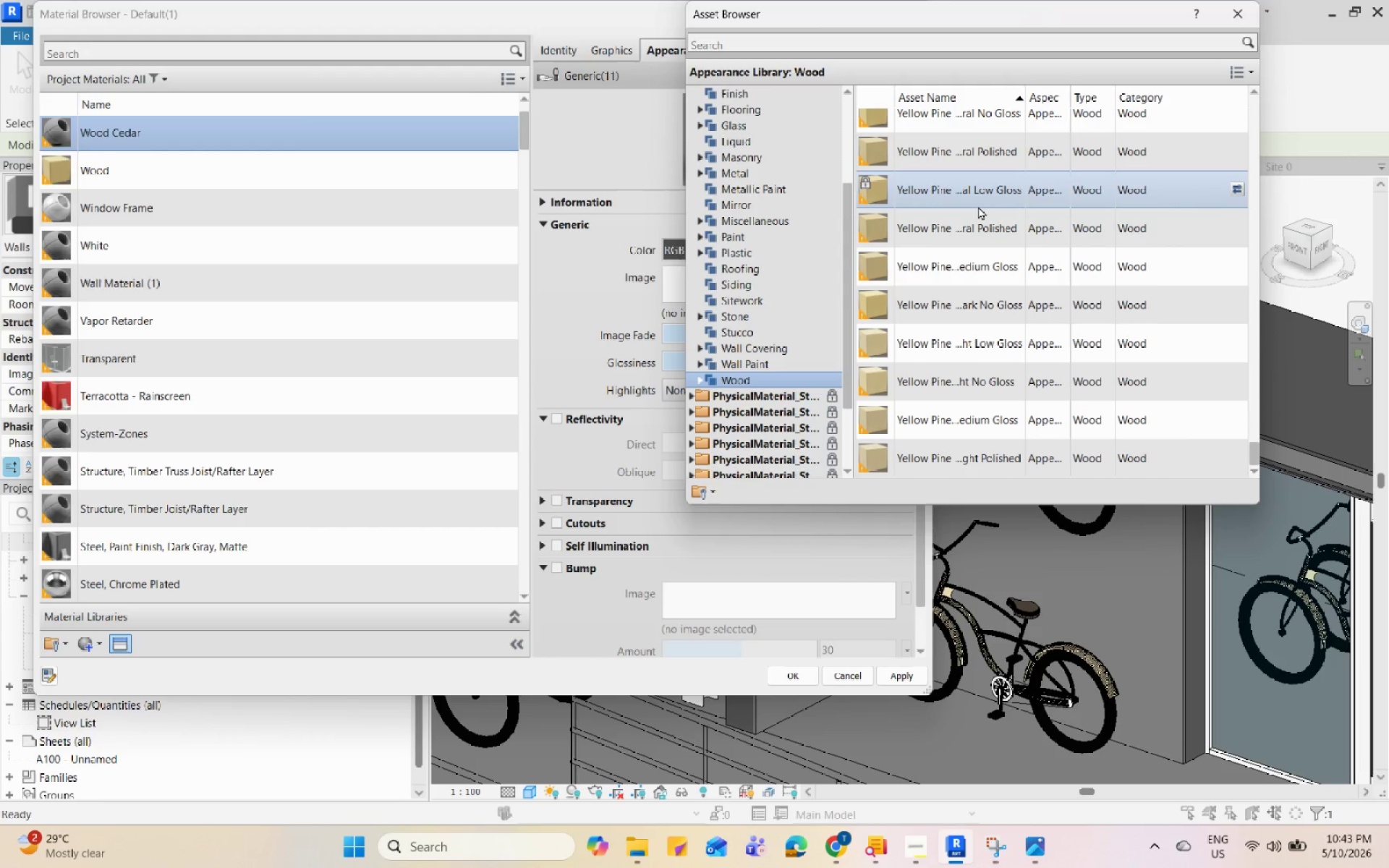 
scroll: coordinate [978, 206], scroll_direction: up, amount: 5.0
 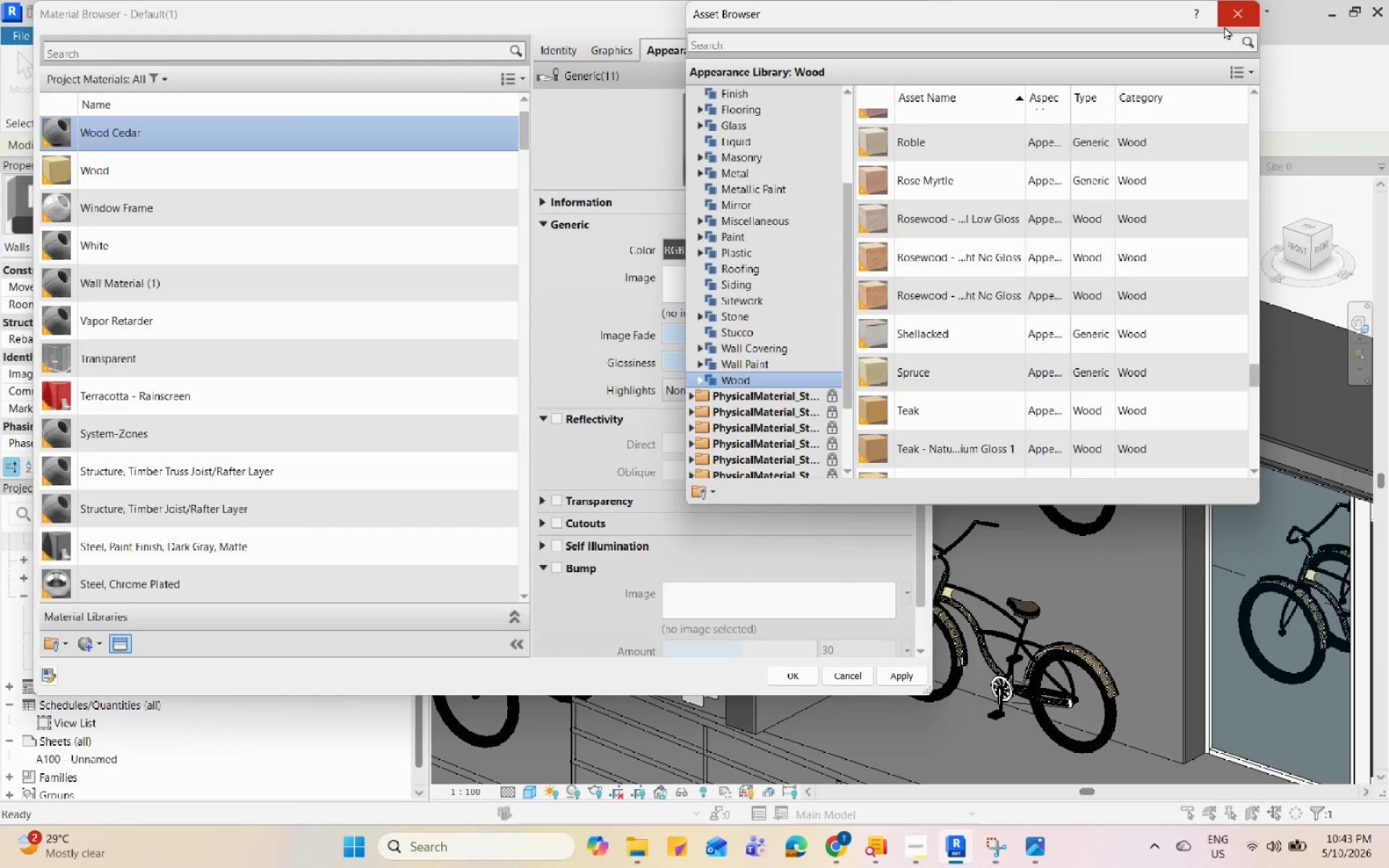 
left_click([1224, 26])
 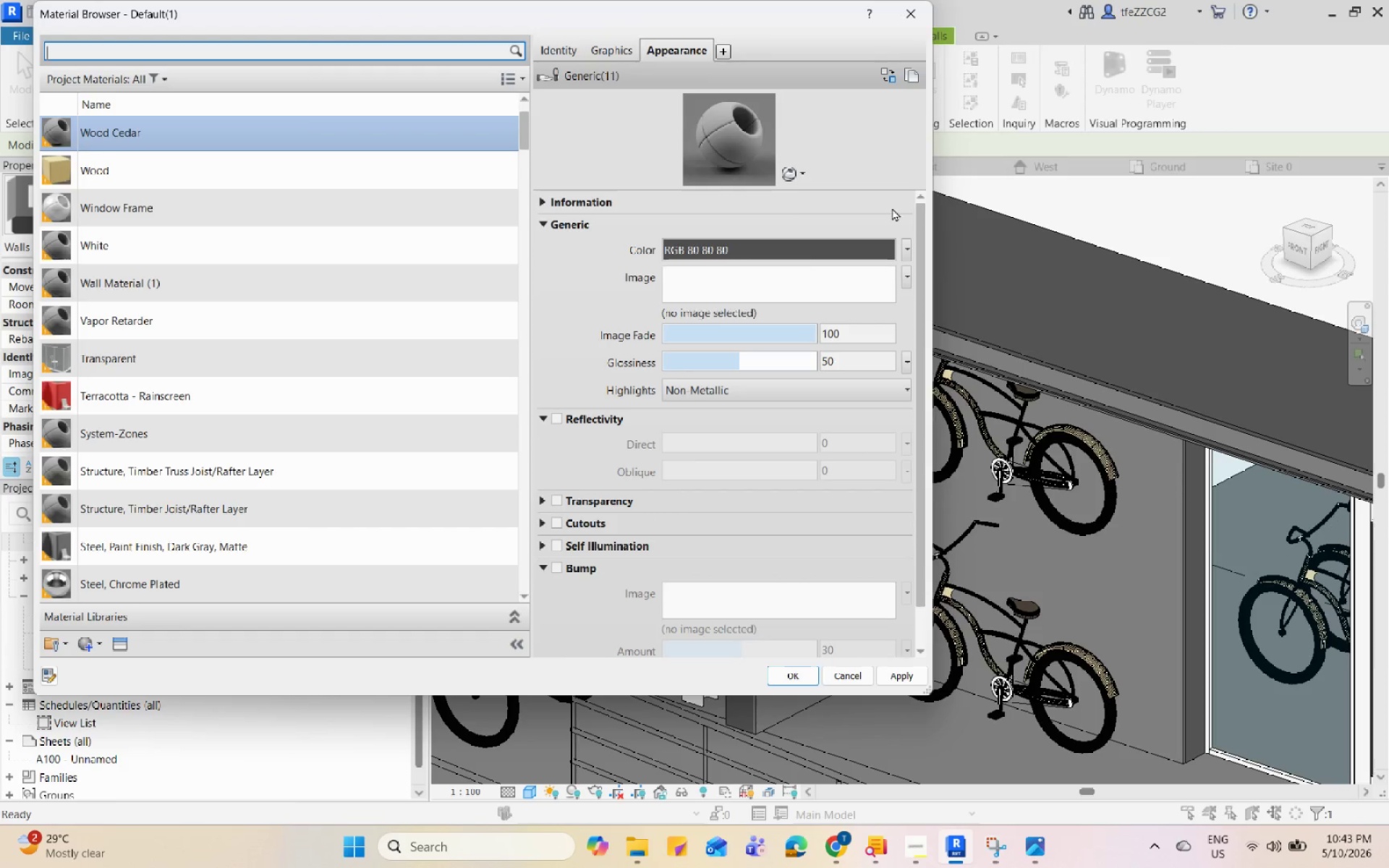 
mouse_move([781, 282])
 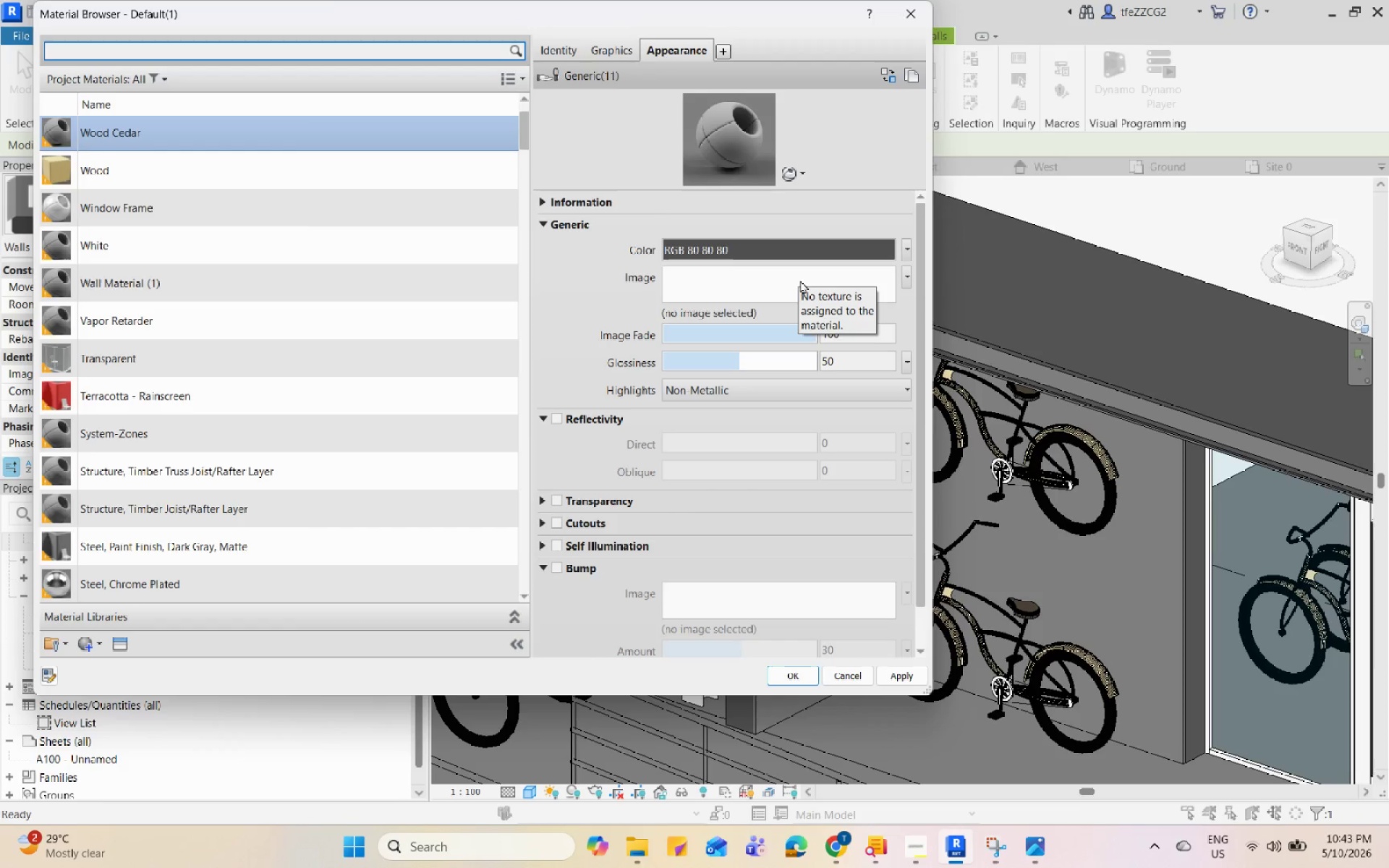 
left_click([800, 280])
 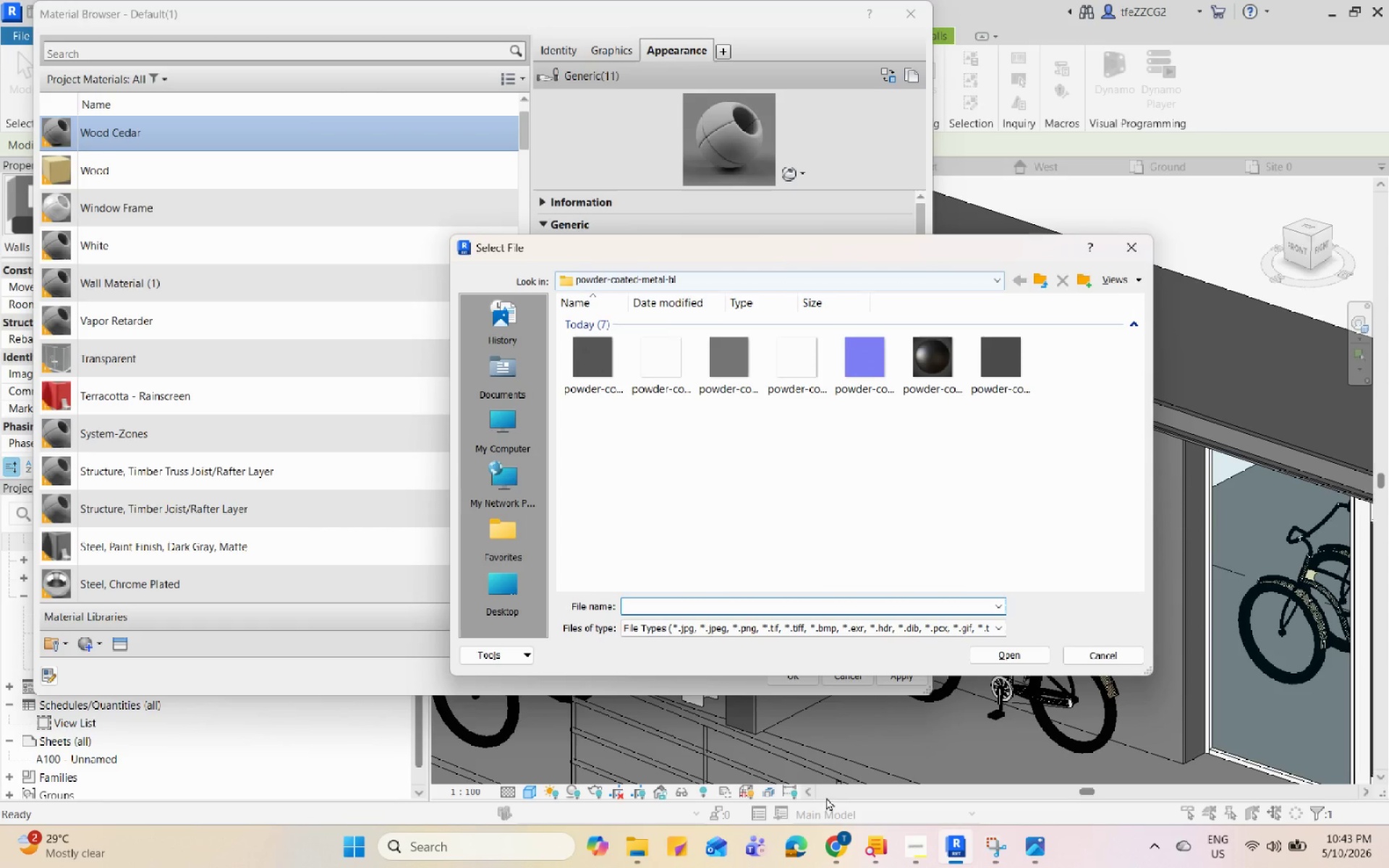 
left_click([621, 838])
 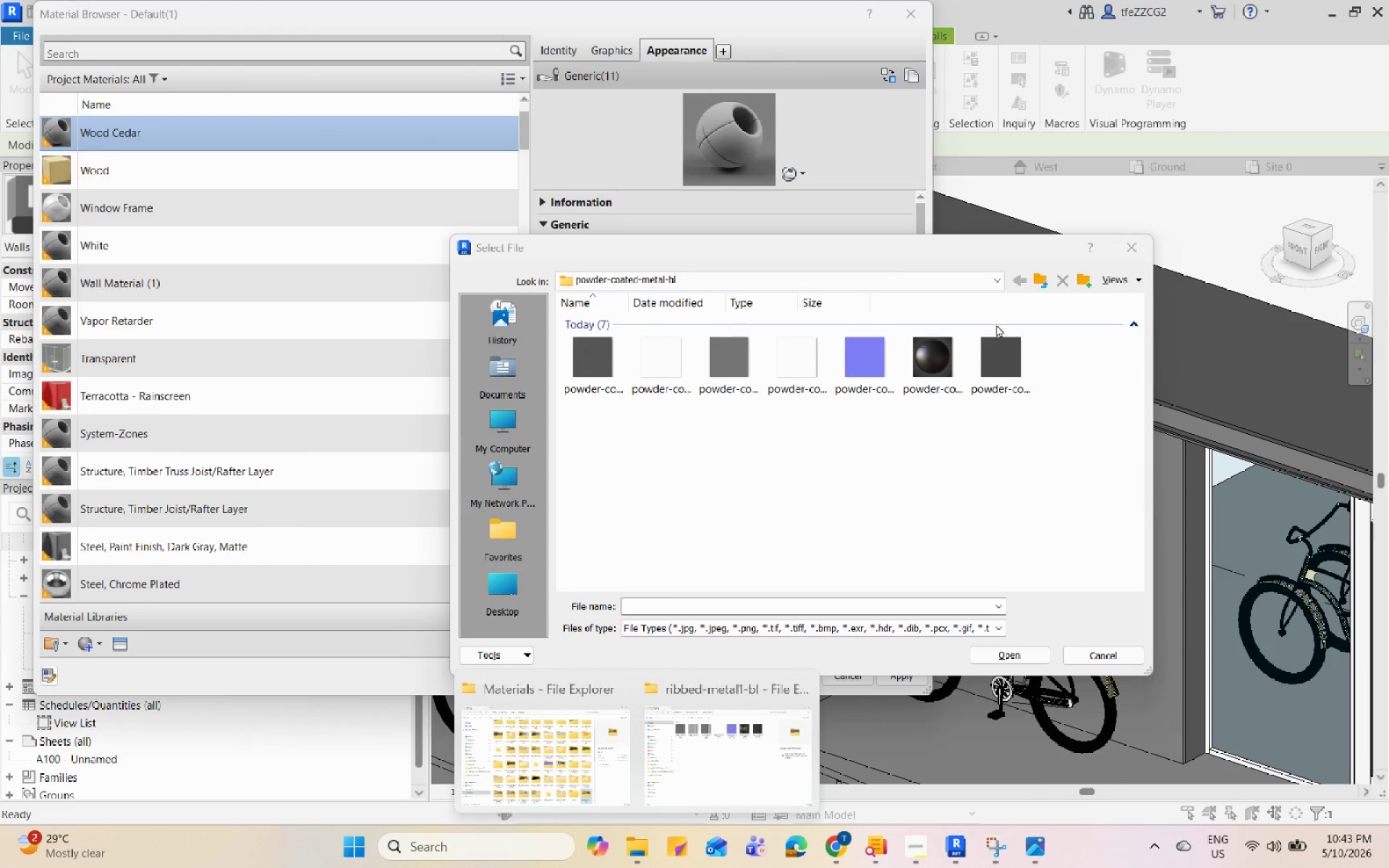 
wait(5.02)
 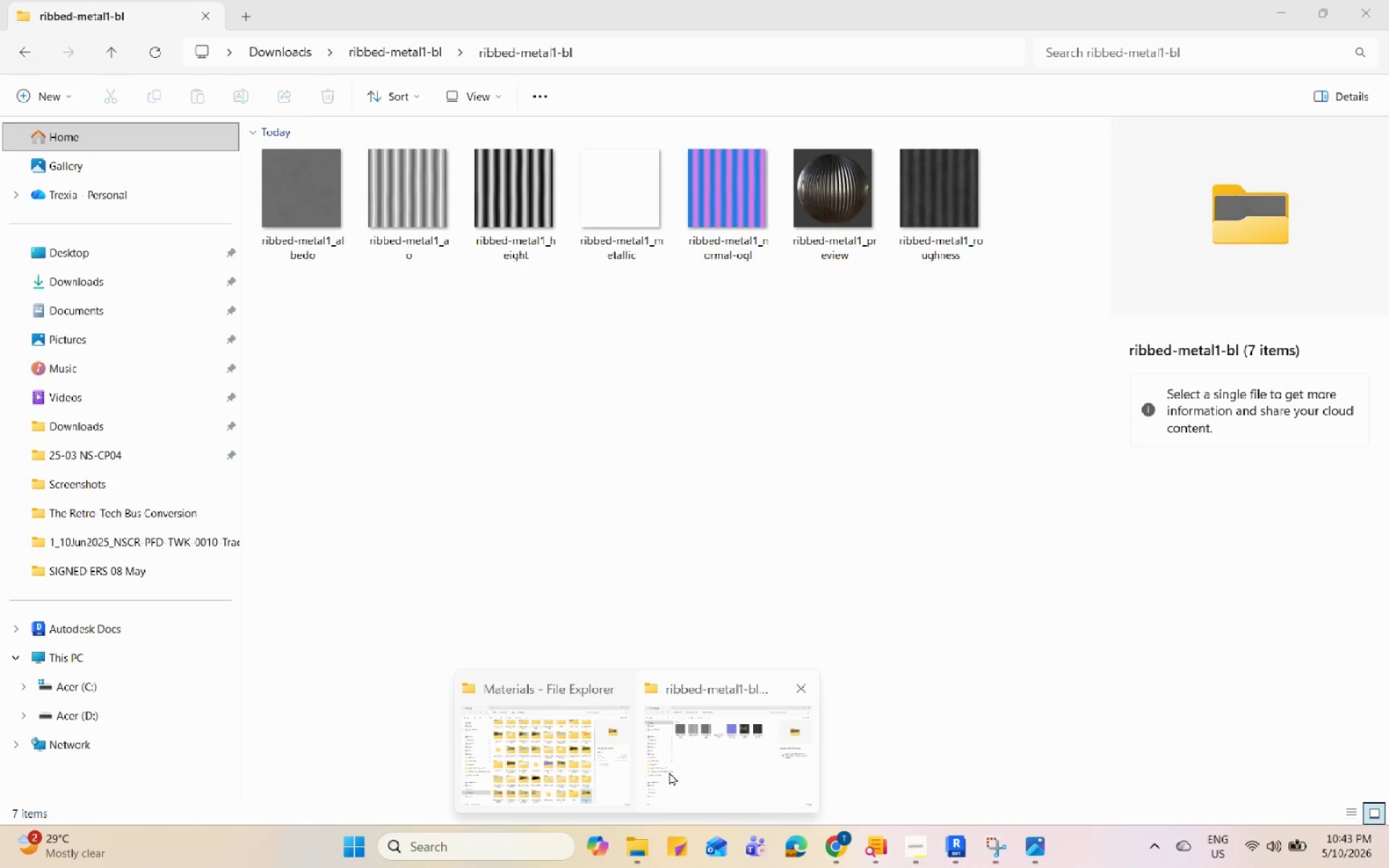 
left_click([505, 574])
 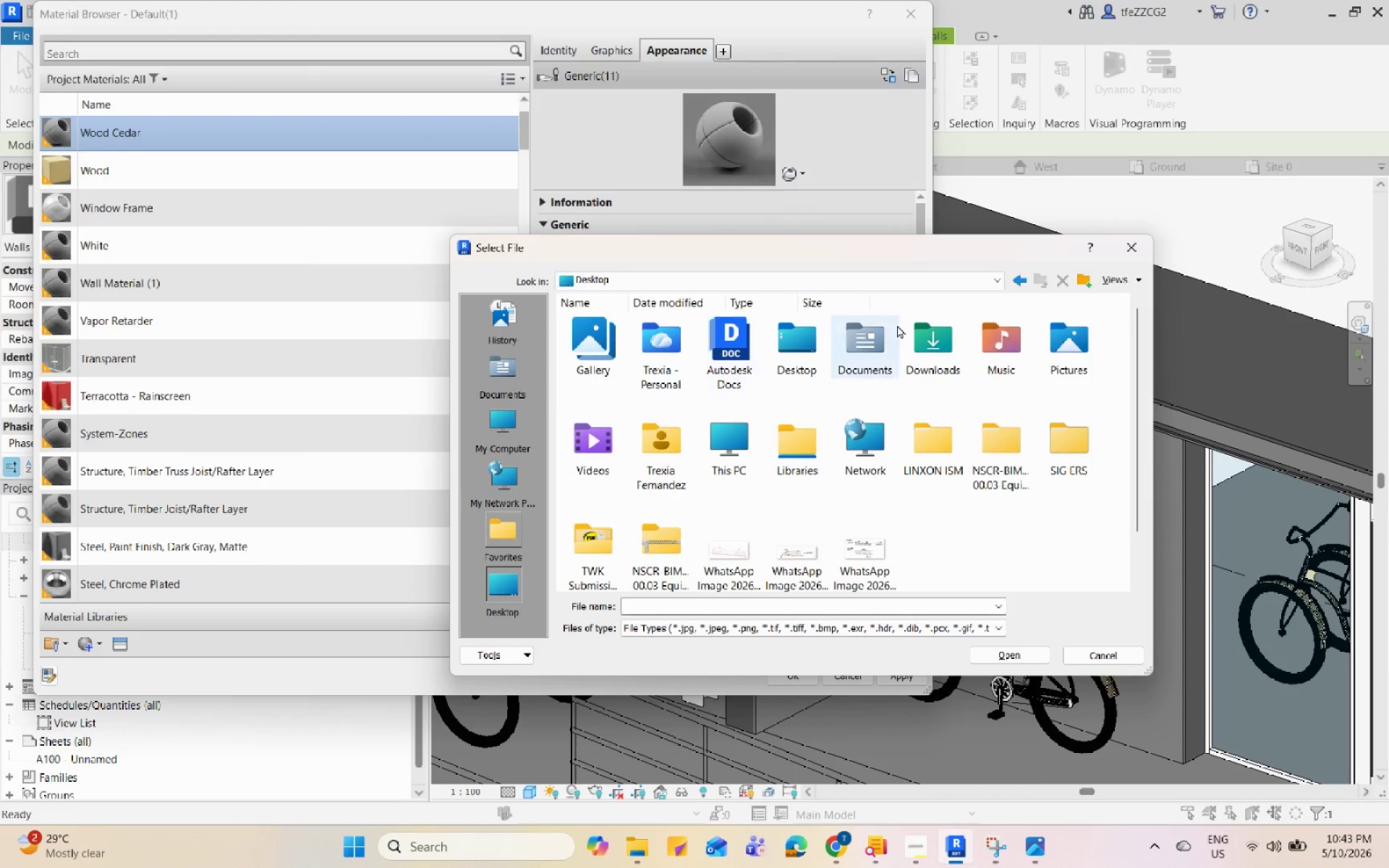 
left_click([961, 349])
 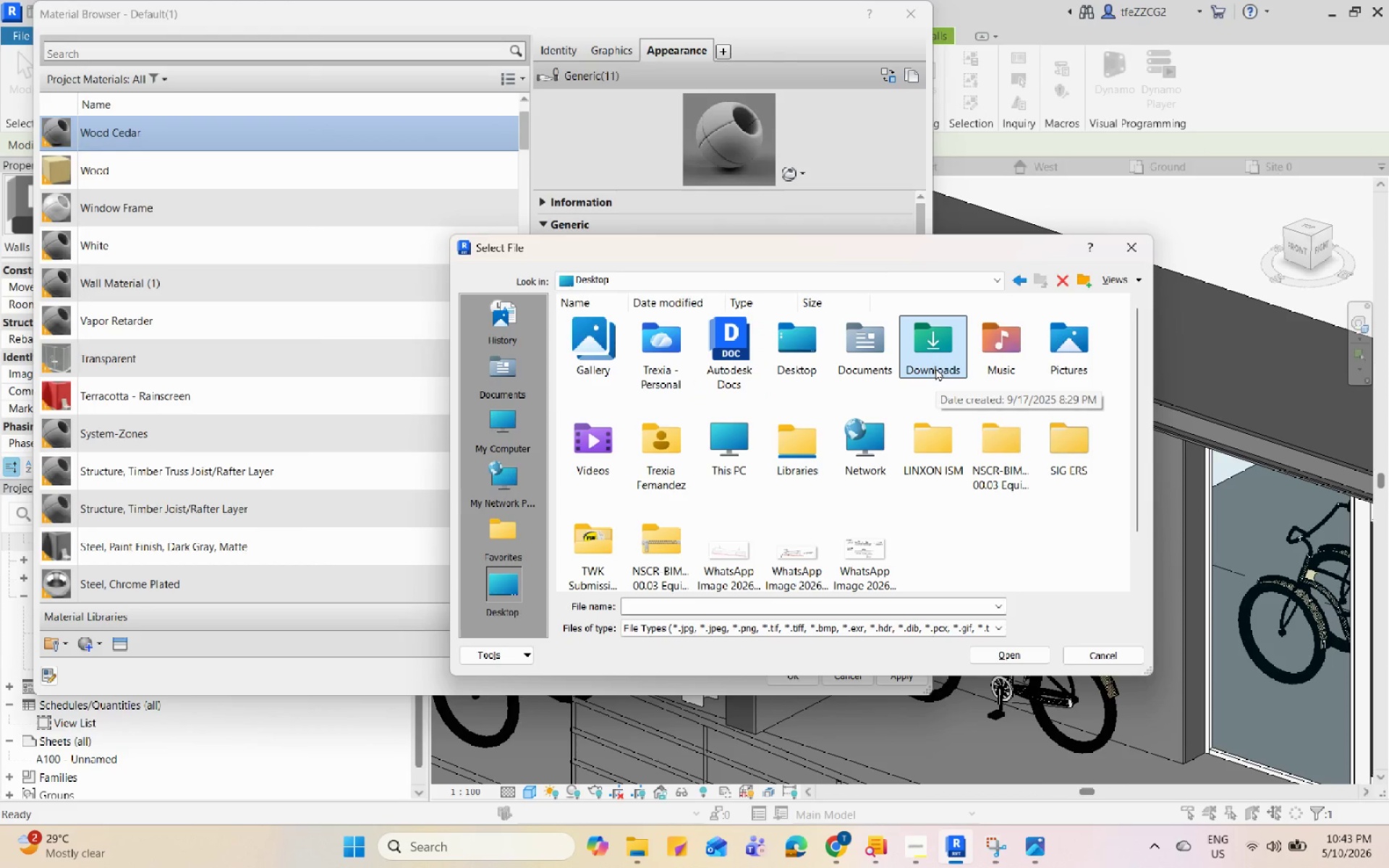 
scroll: coordinate [657, 553], scroll_direction: up, amount: 12.0
 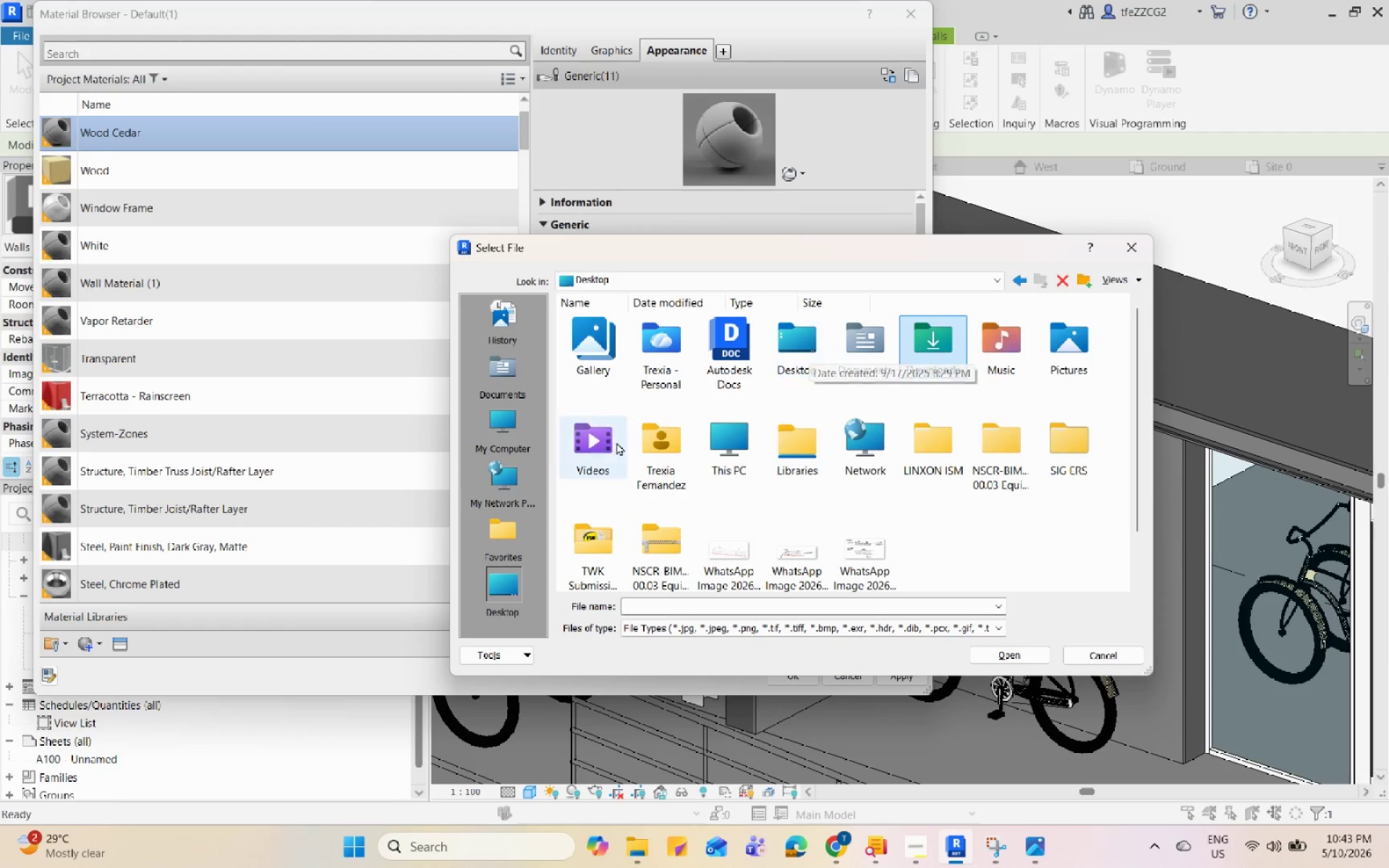 
left_click([519, 433])
 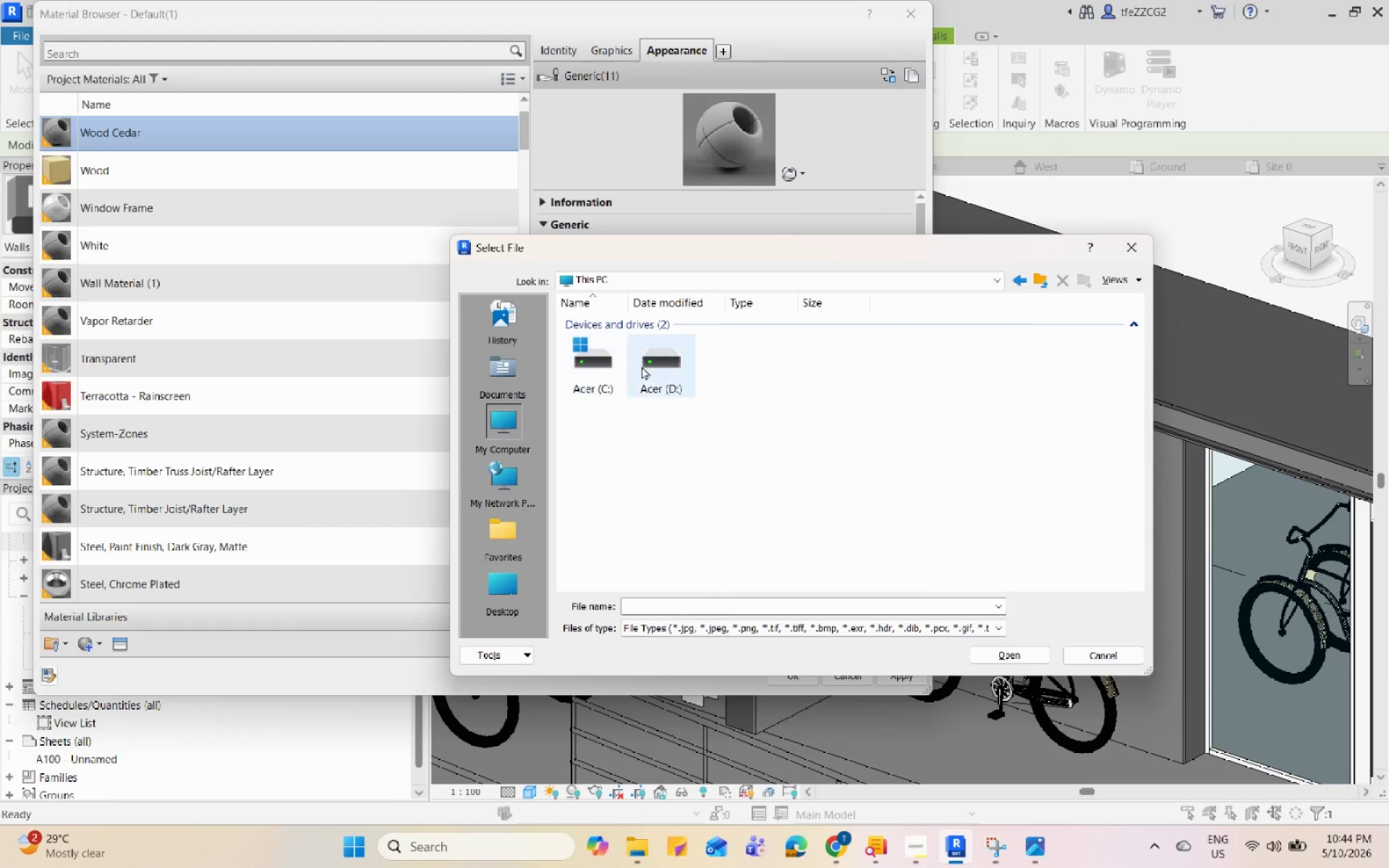 
double_click([656, 368])
 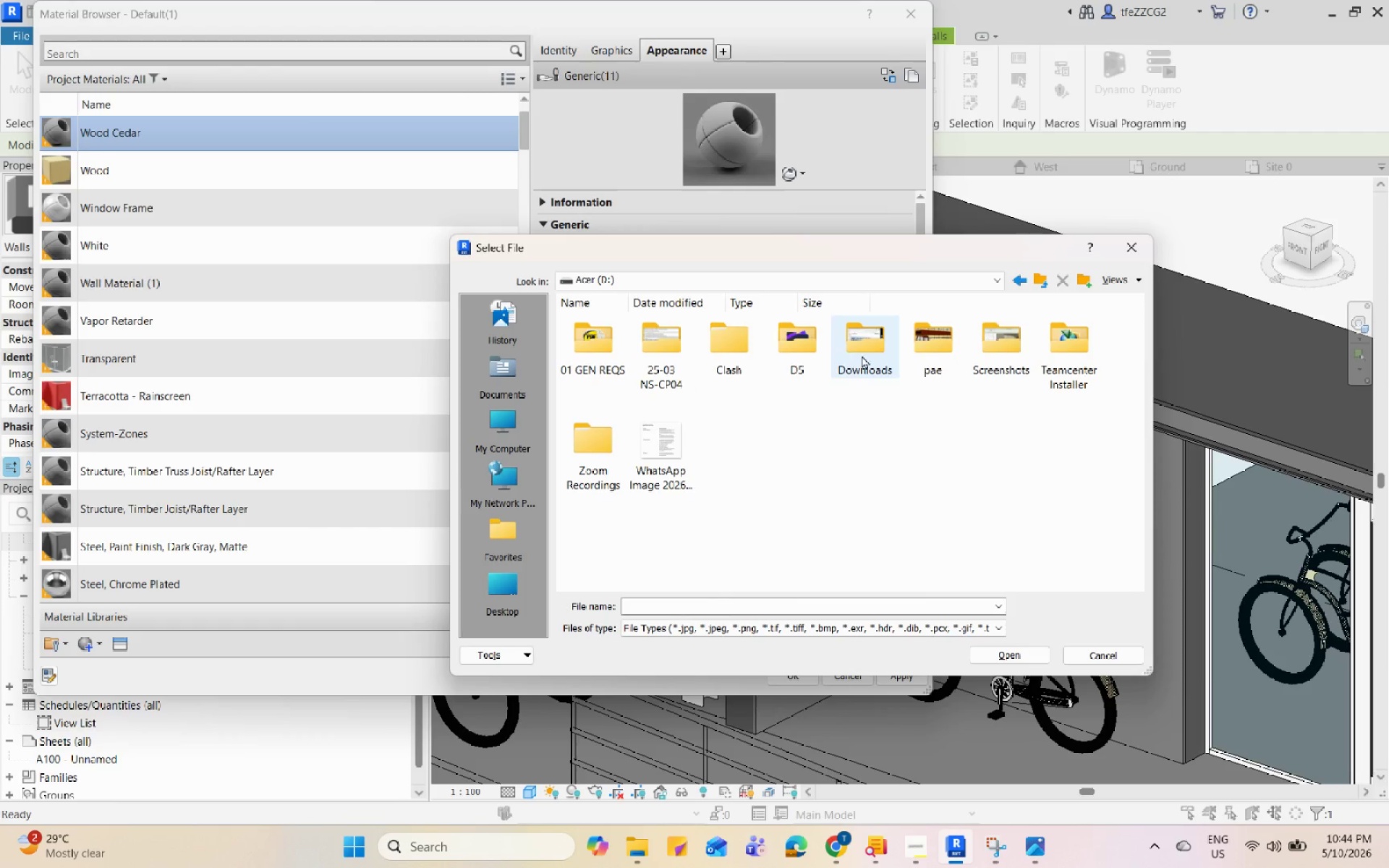 
double_click([912, 348])
 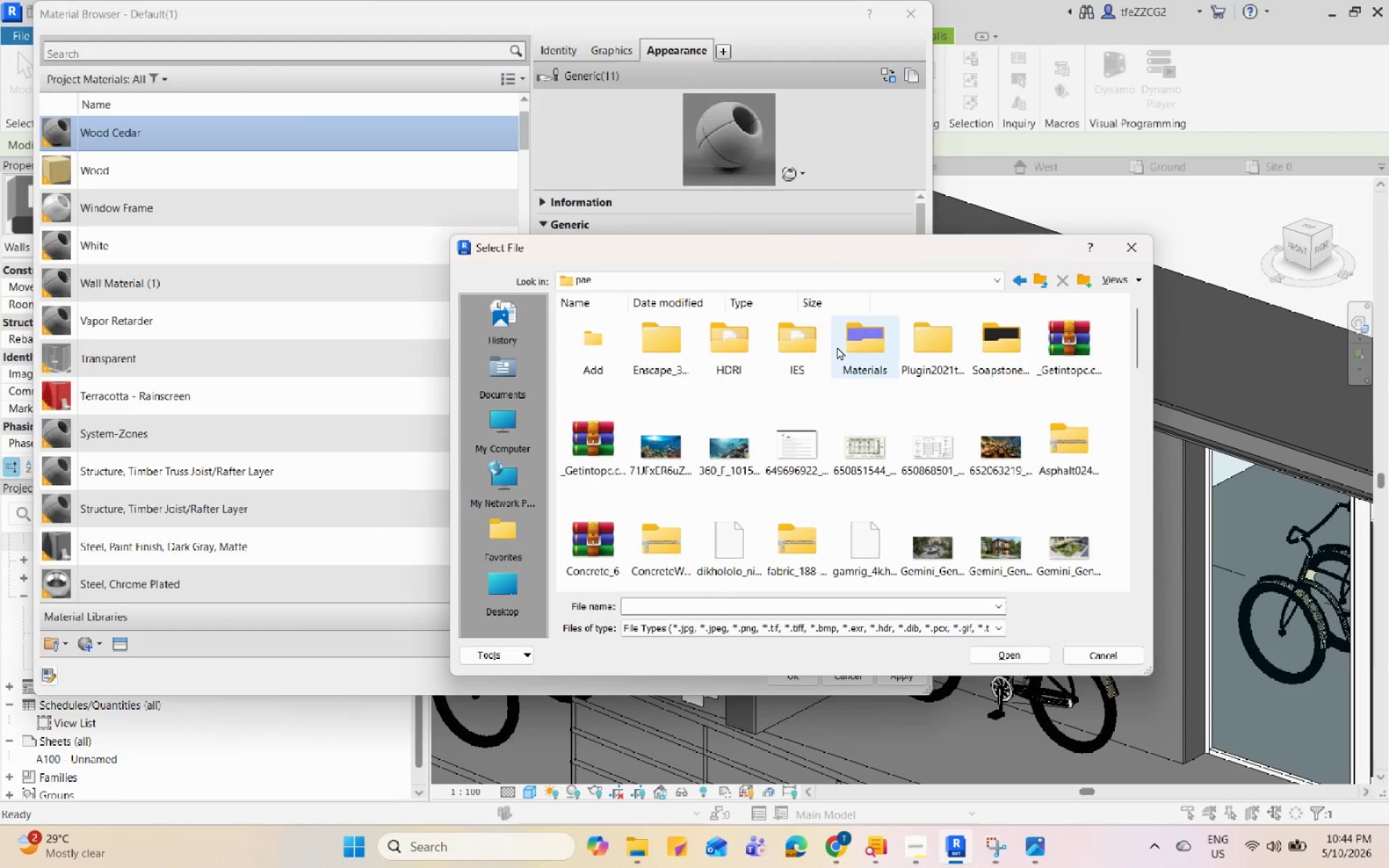 
double_click([844, 345])
 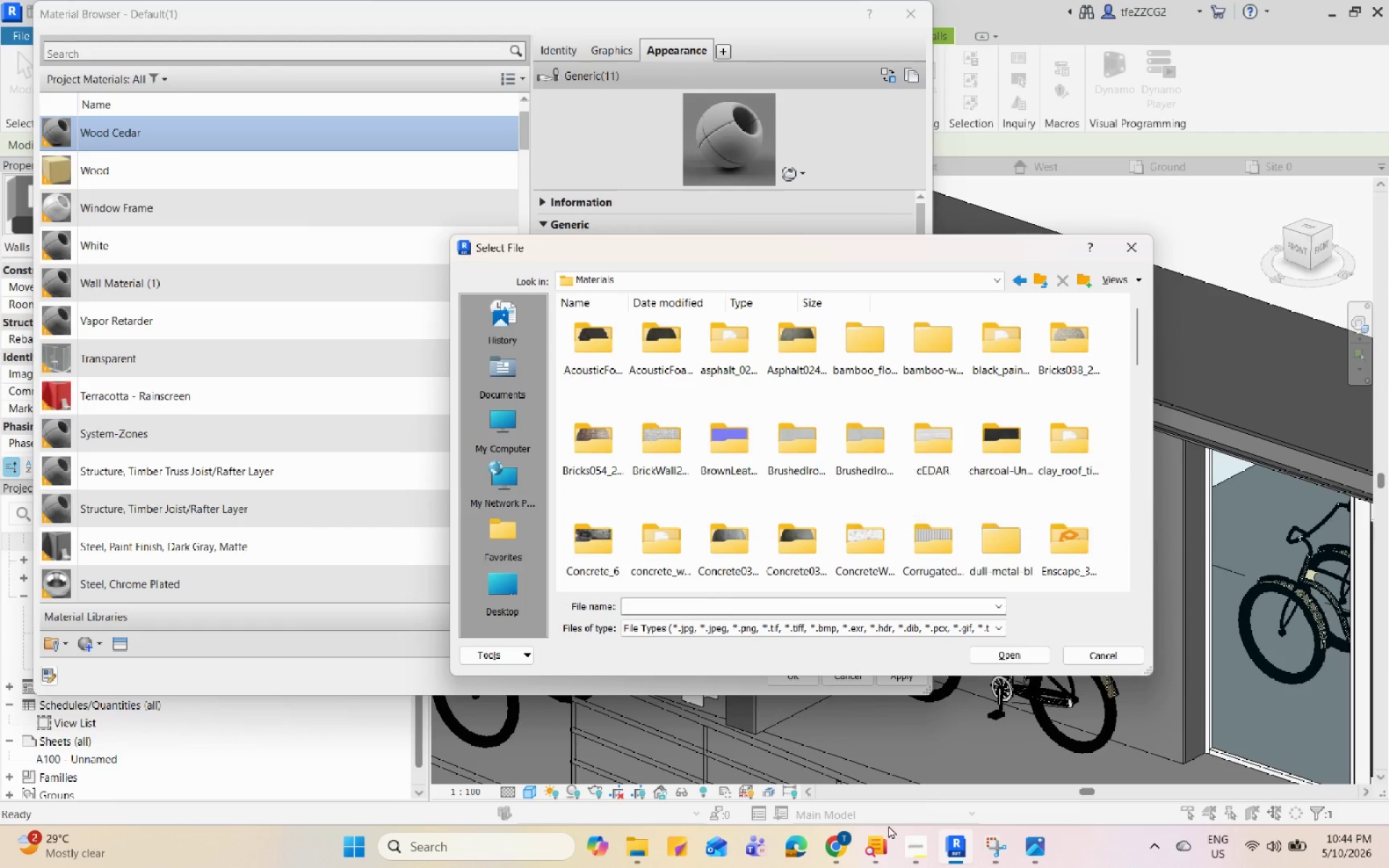 
left_click([919, 850])